 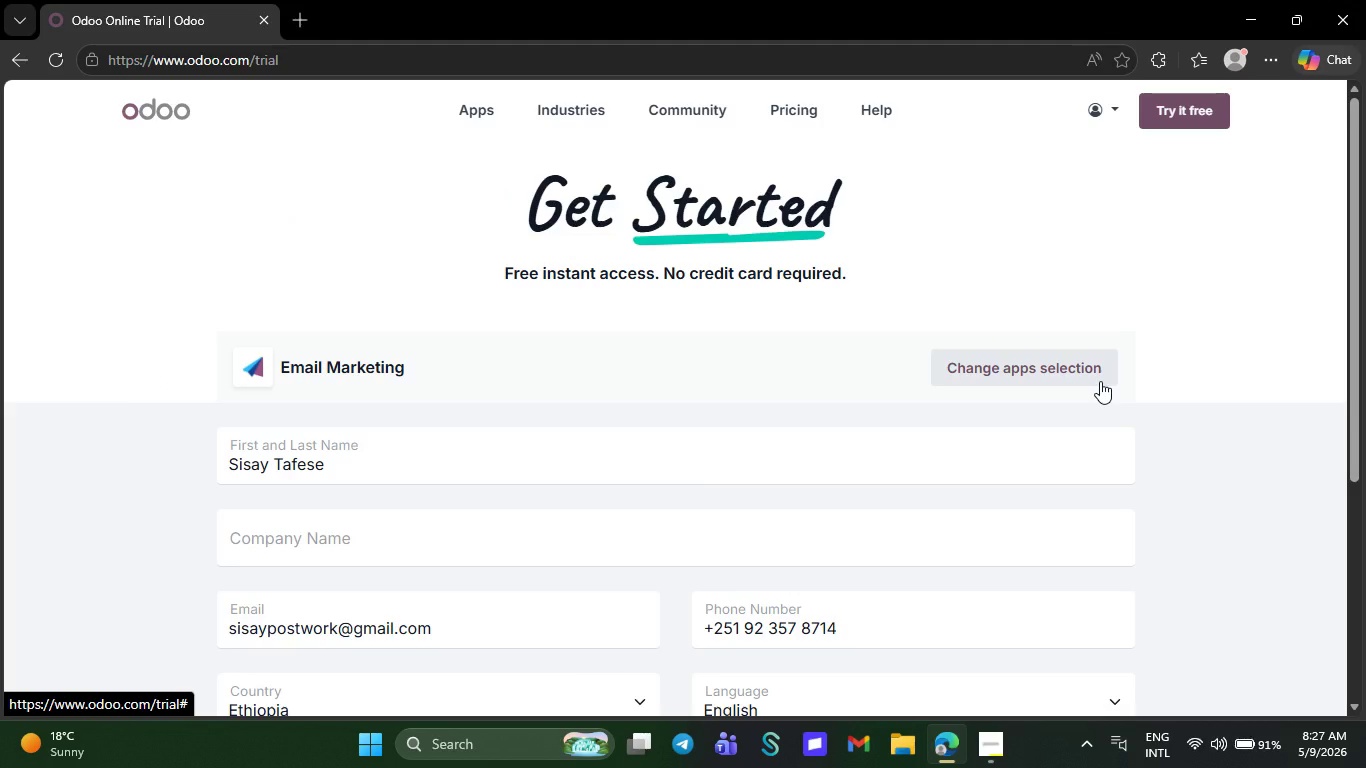 
left_click([659, 548])
 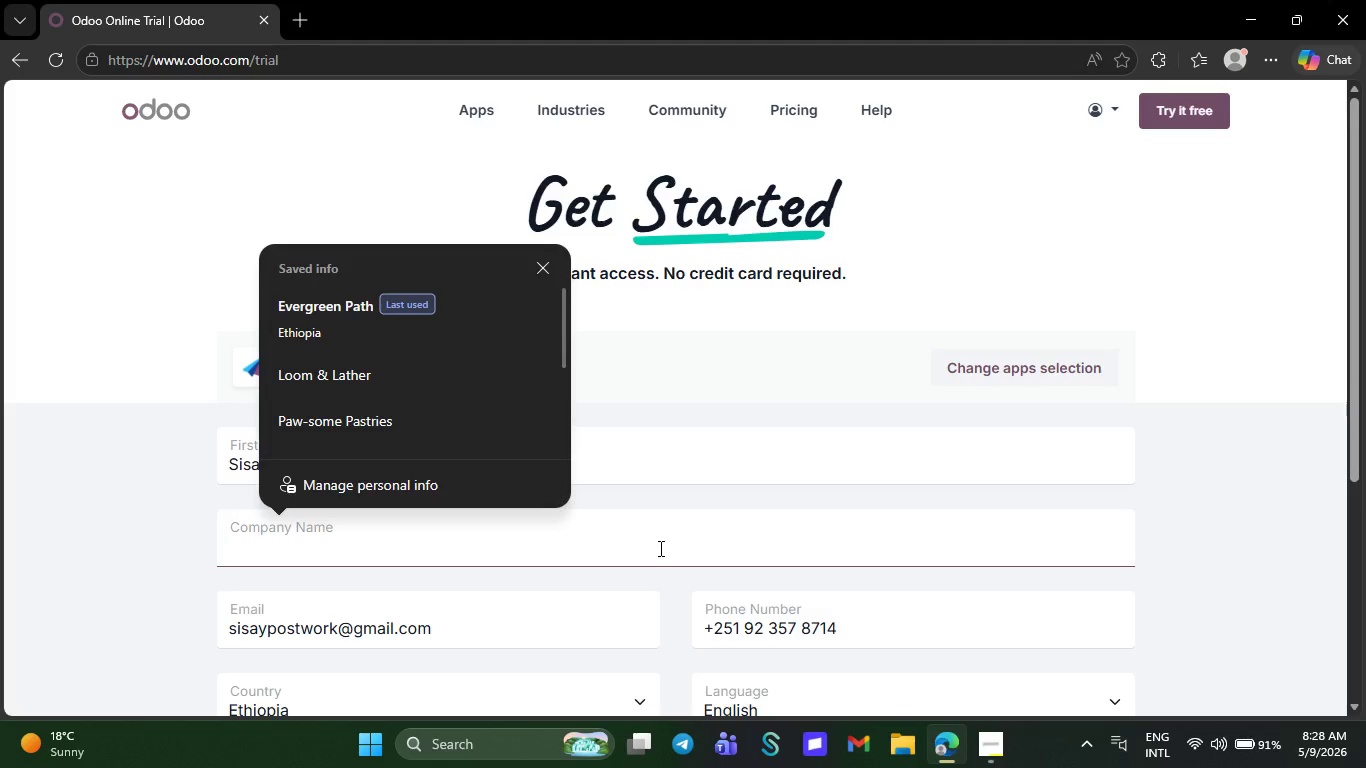 
wait(7.5)
 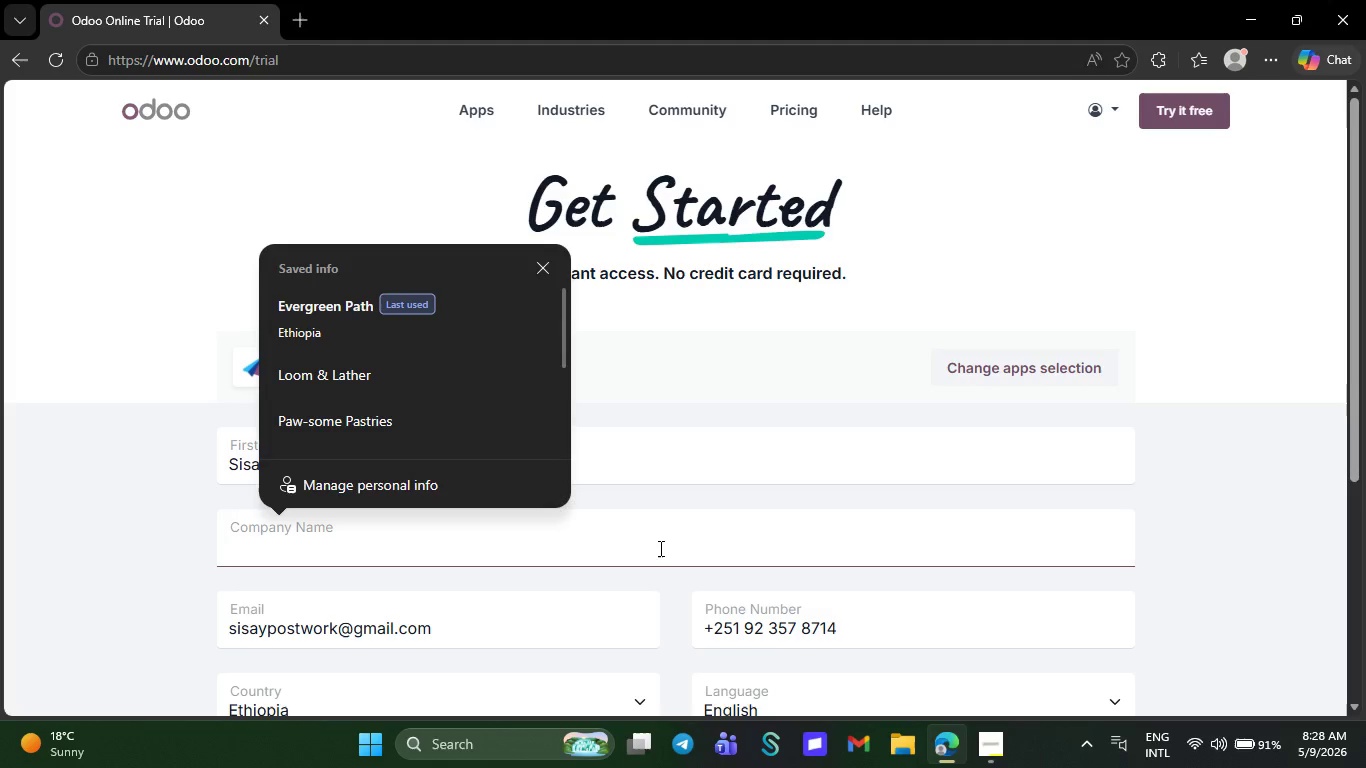 
key(Control+V)
 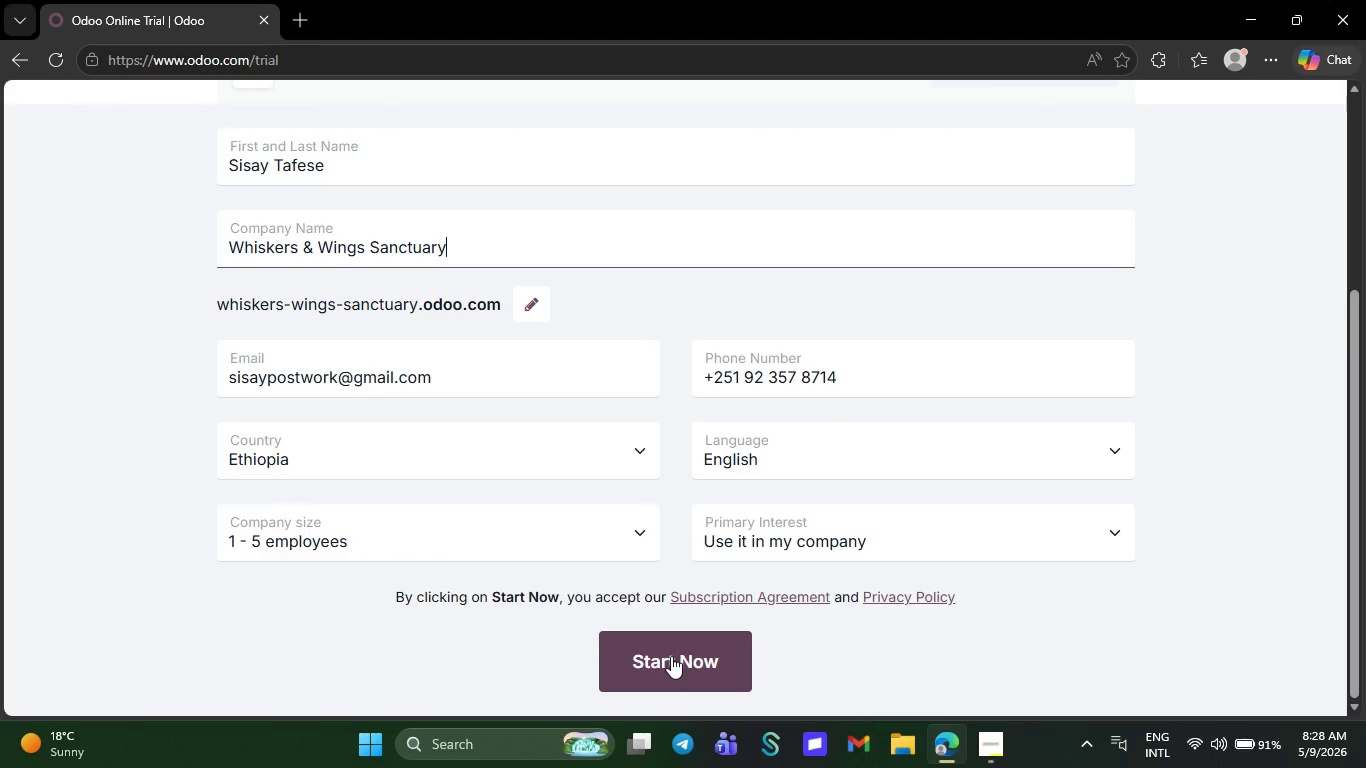 
left_click([671, 656])
 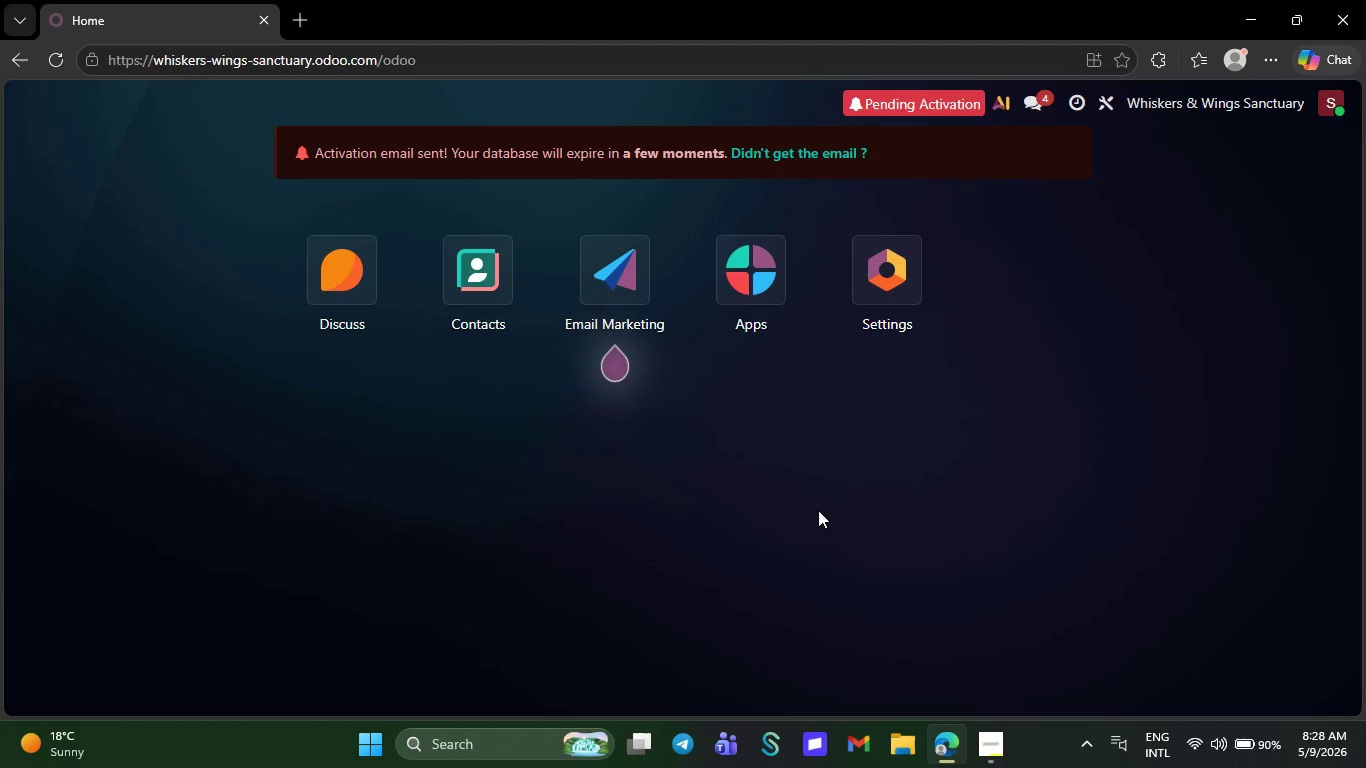 
wait(35.67)
 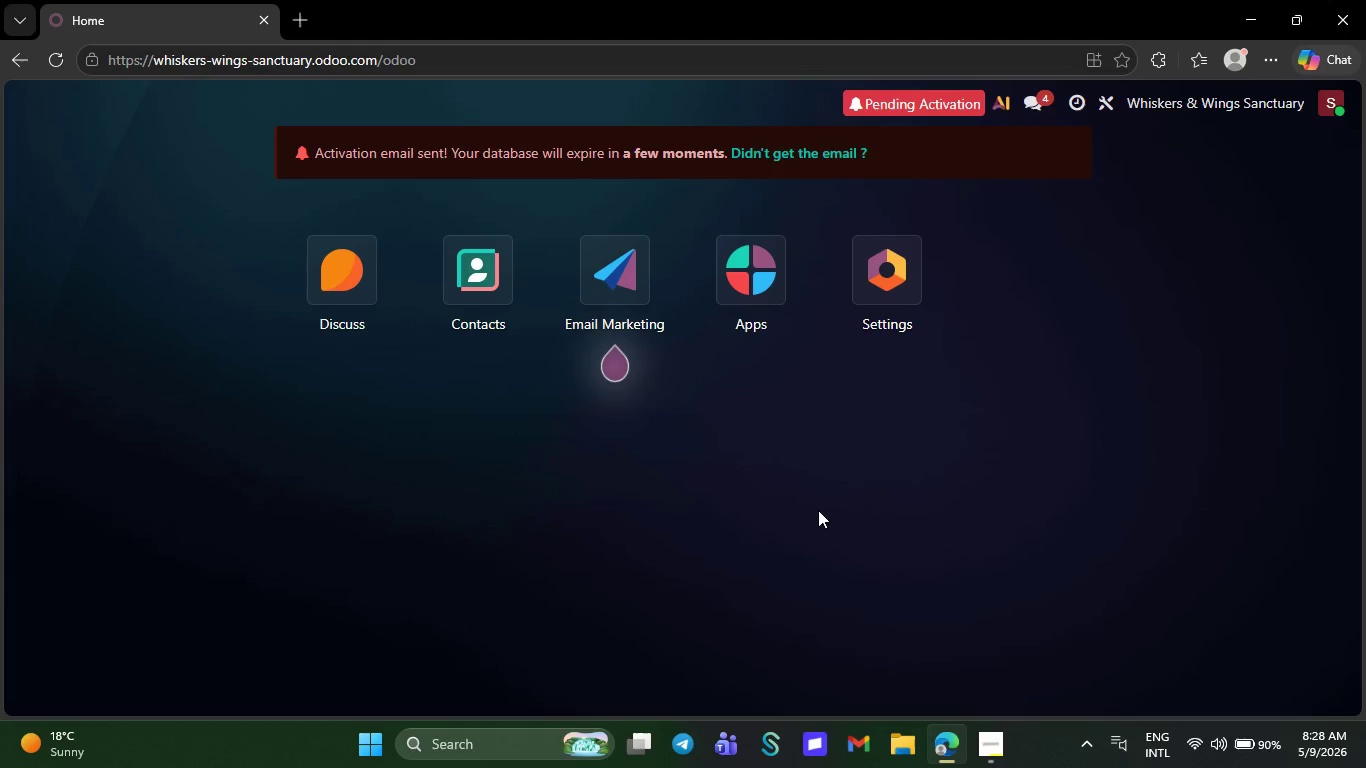 
left_click([754, 274])
 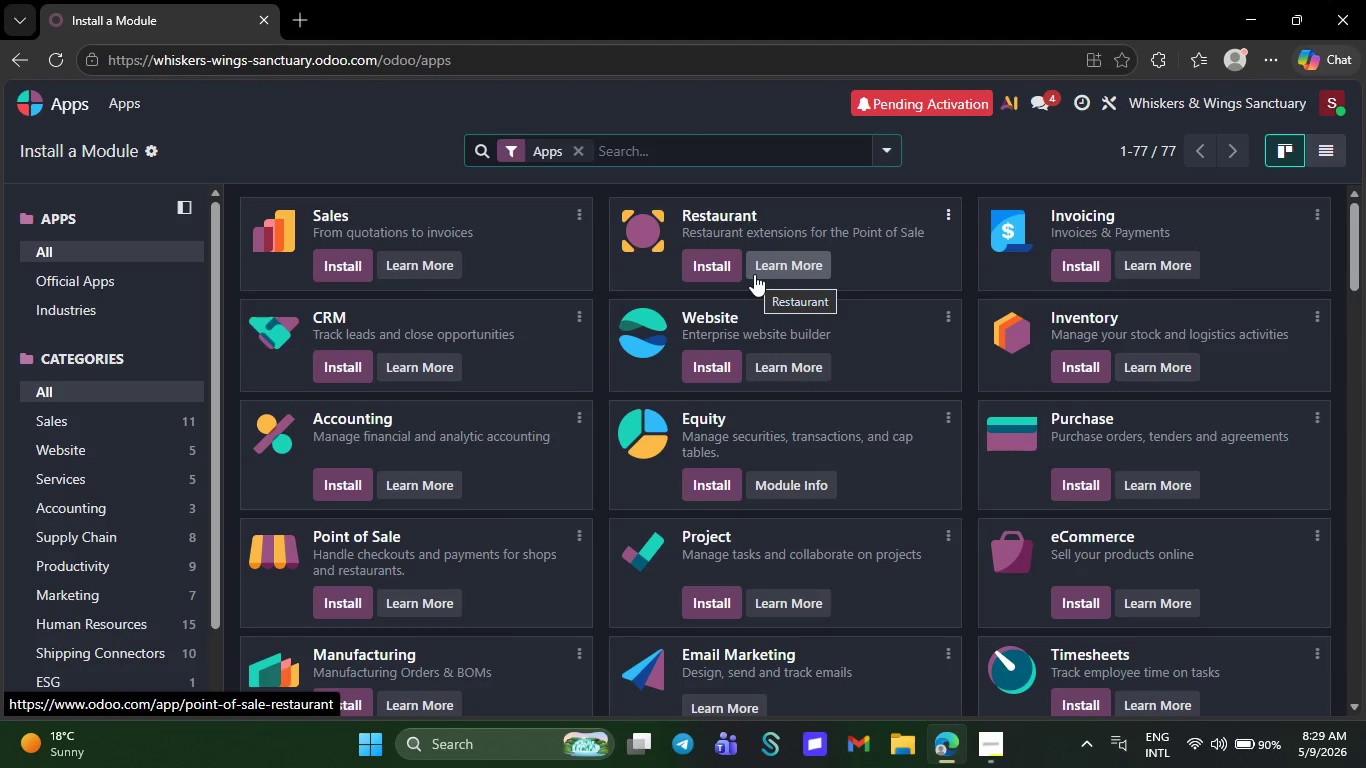 
wait(48.55)
 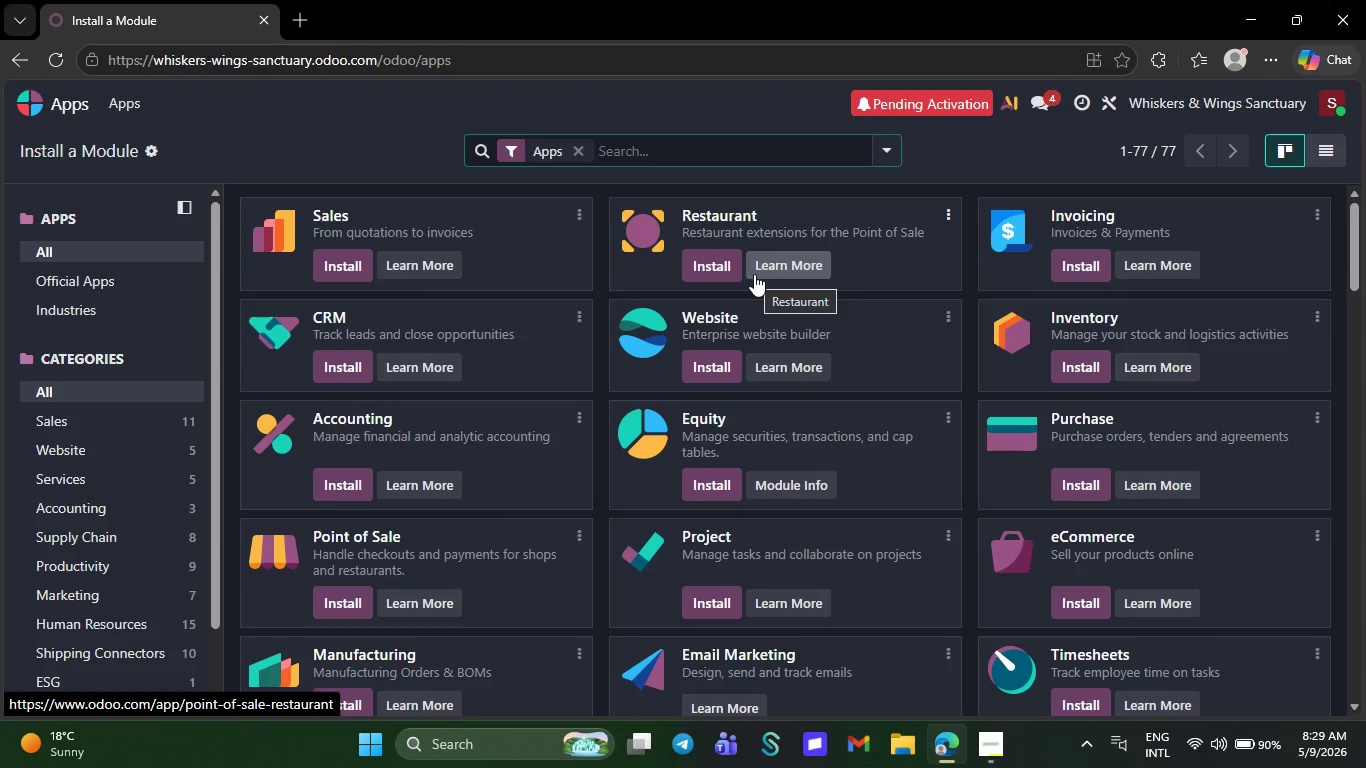 
left_click([64, 104])
 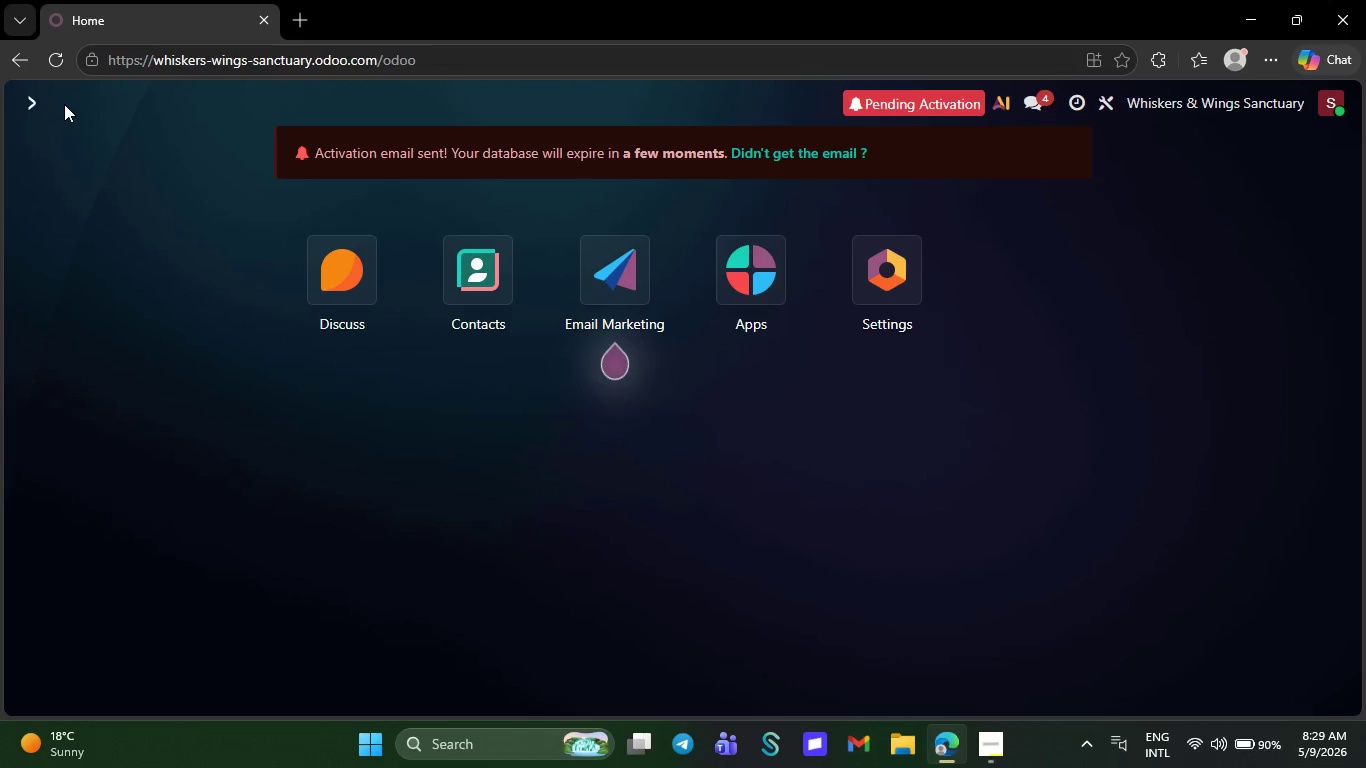 
wait(7.21)
 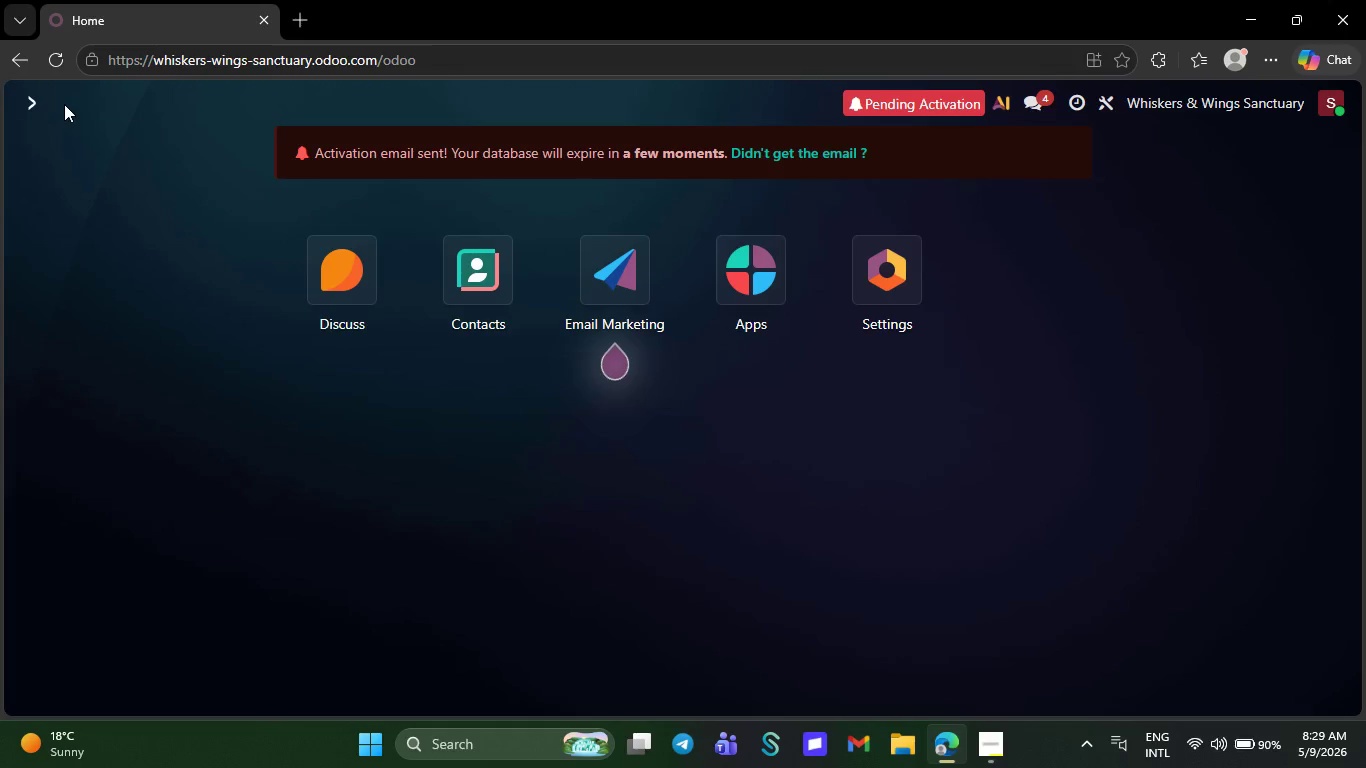 
mouse_move([615, 289])
 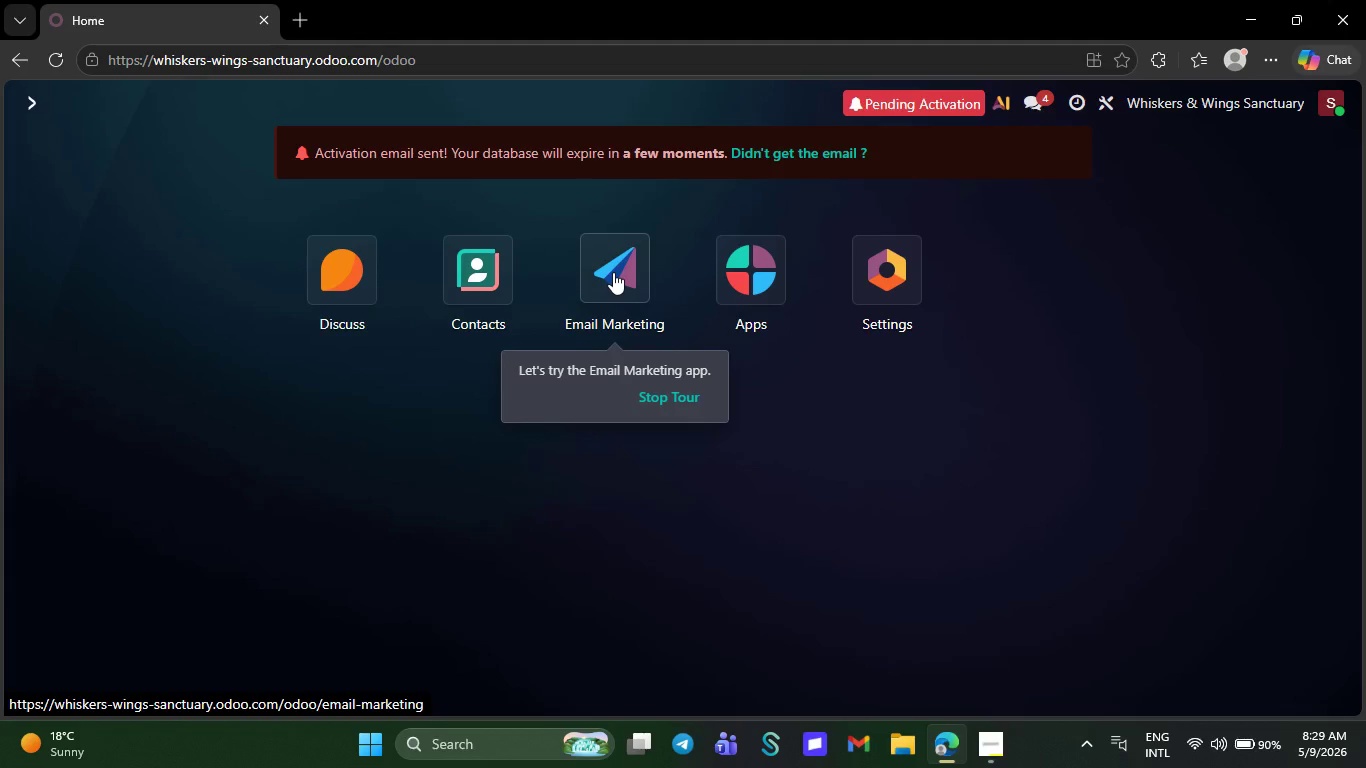 
left_click([613, 272])
 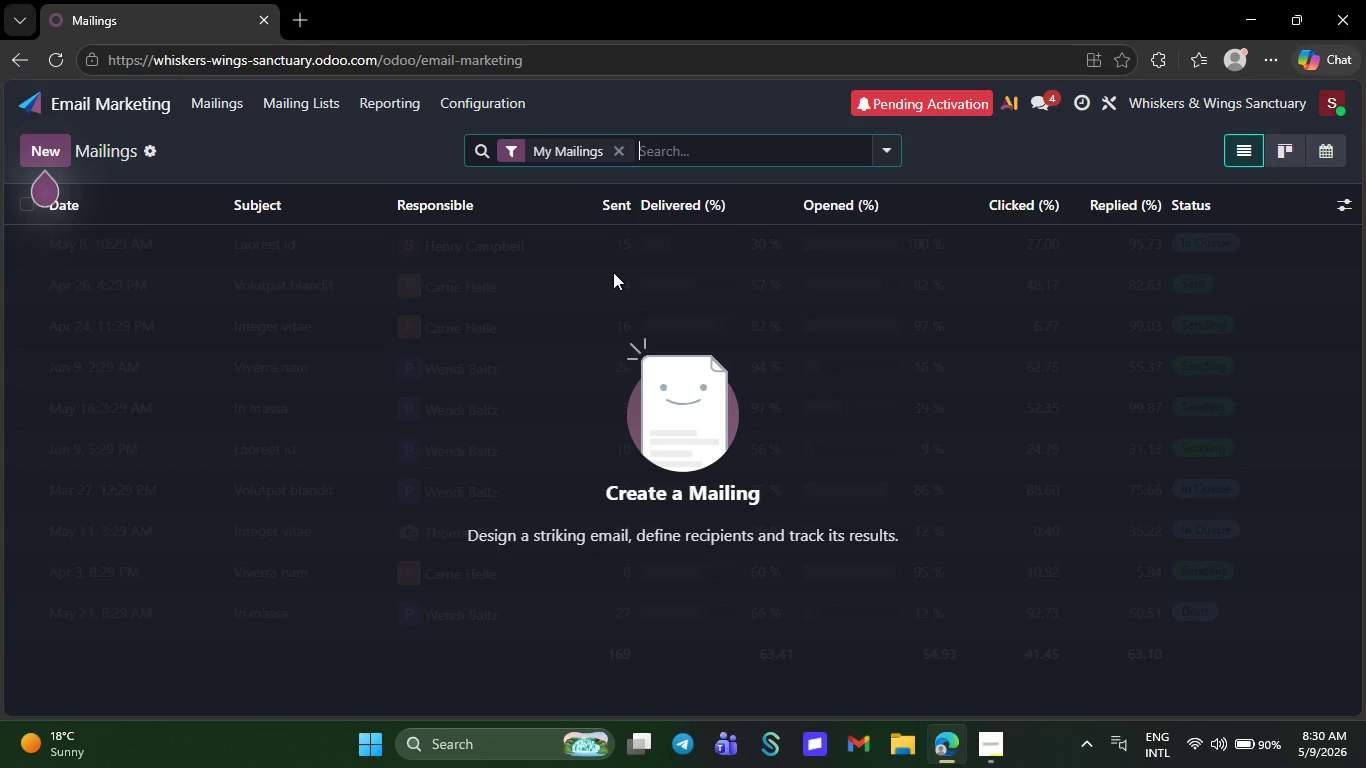 
wait(44.53)
 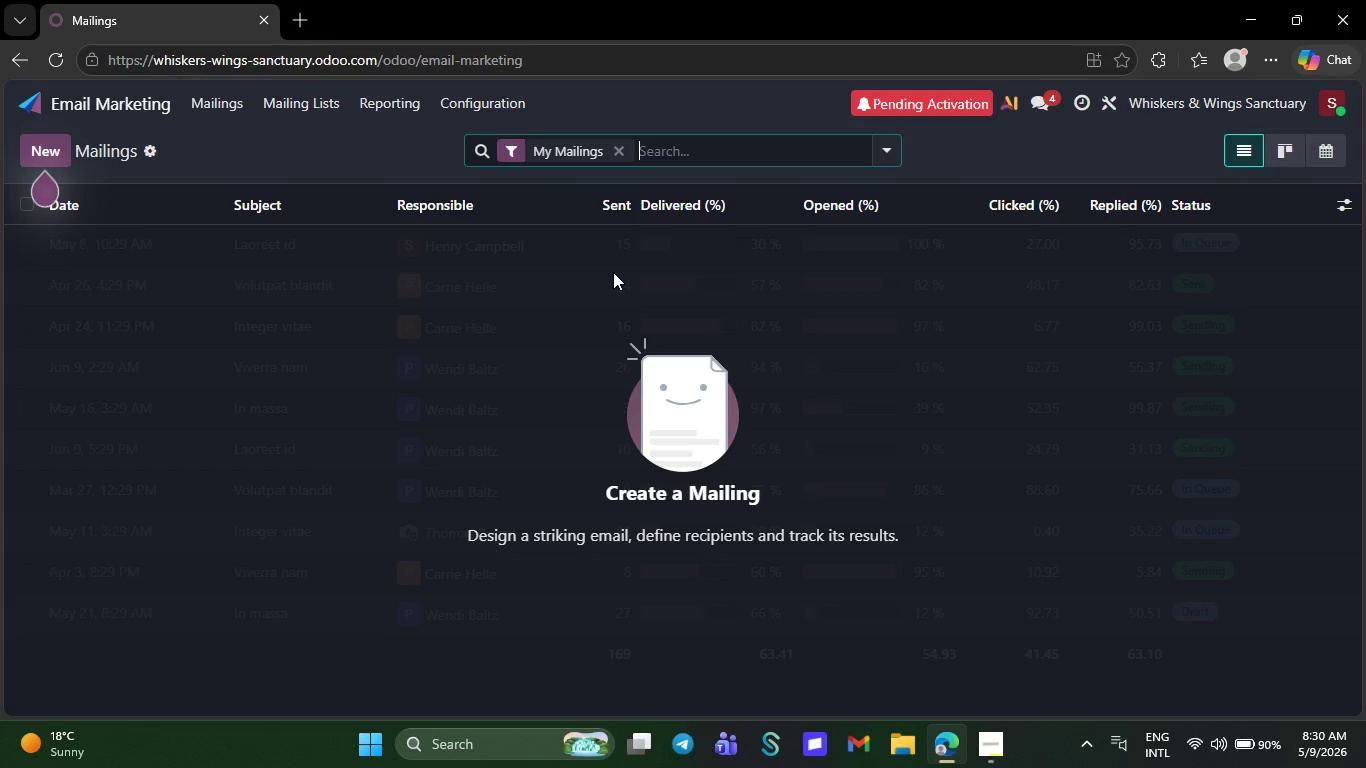 
left_click([49, 137])
 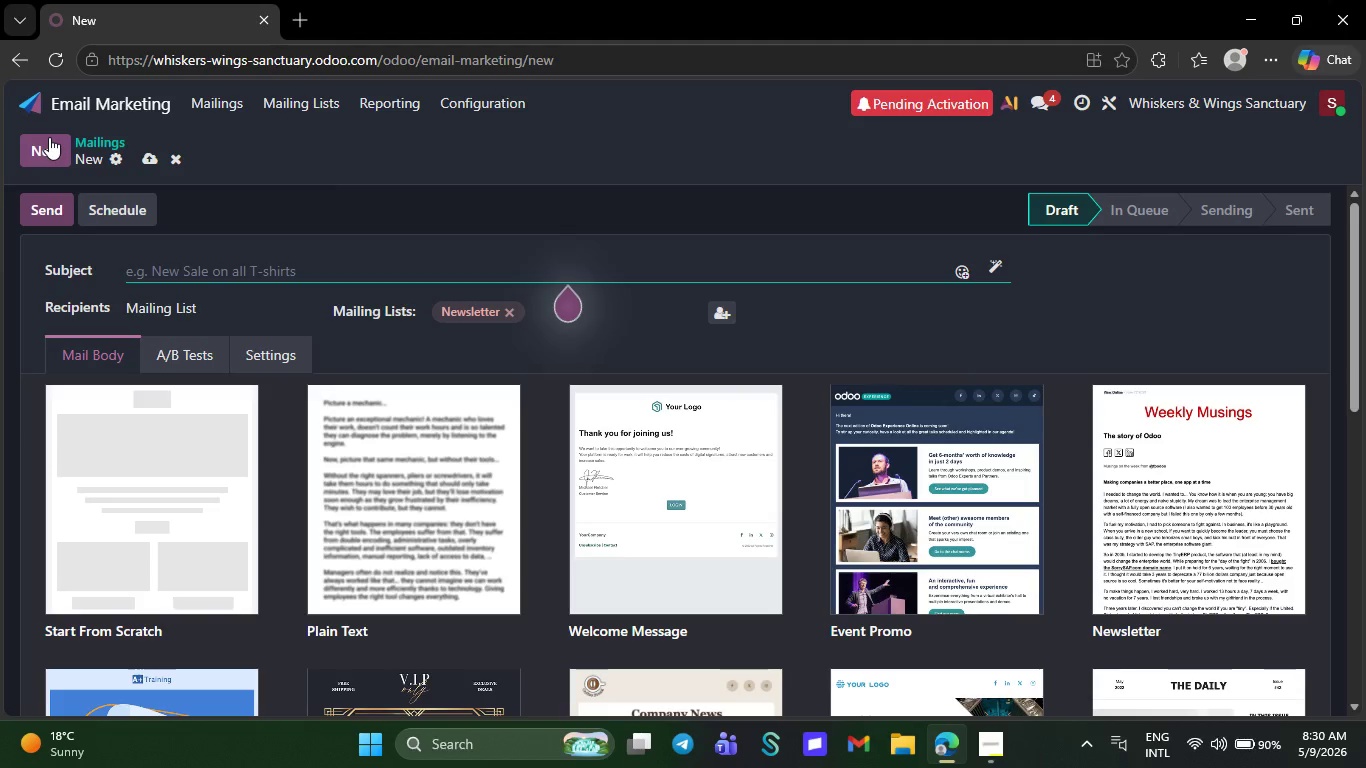 
wait(5.2)
 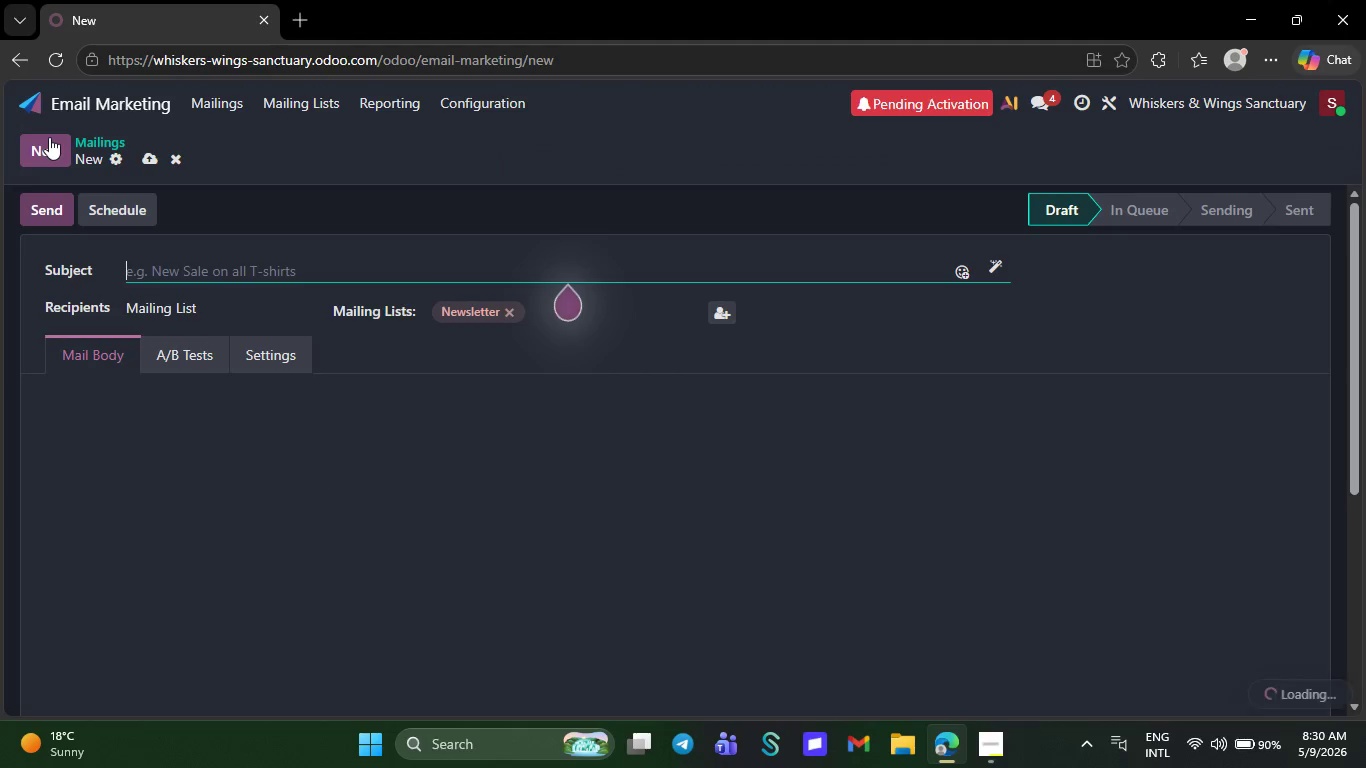 
type(You're Invited to the Golden Paws Gala)
 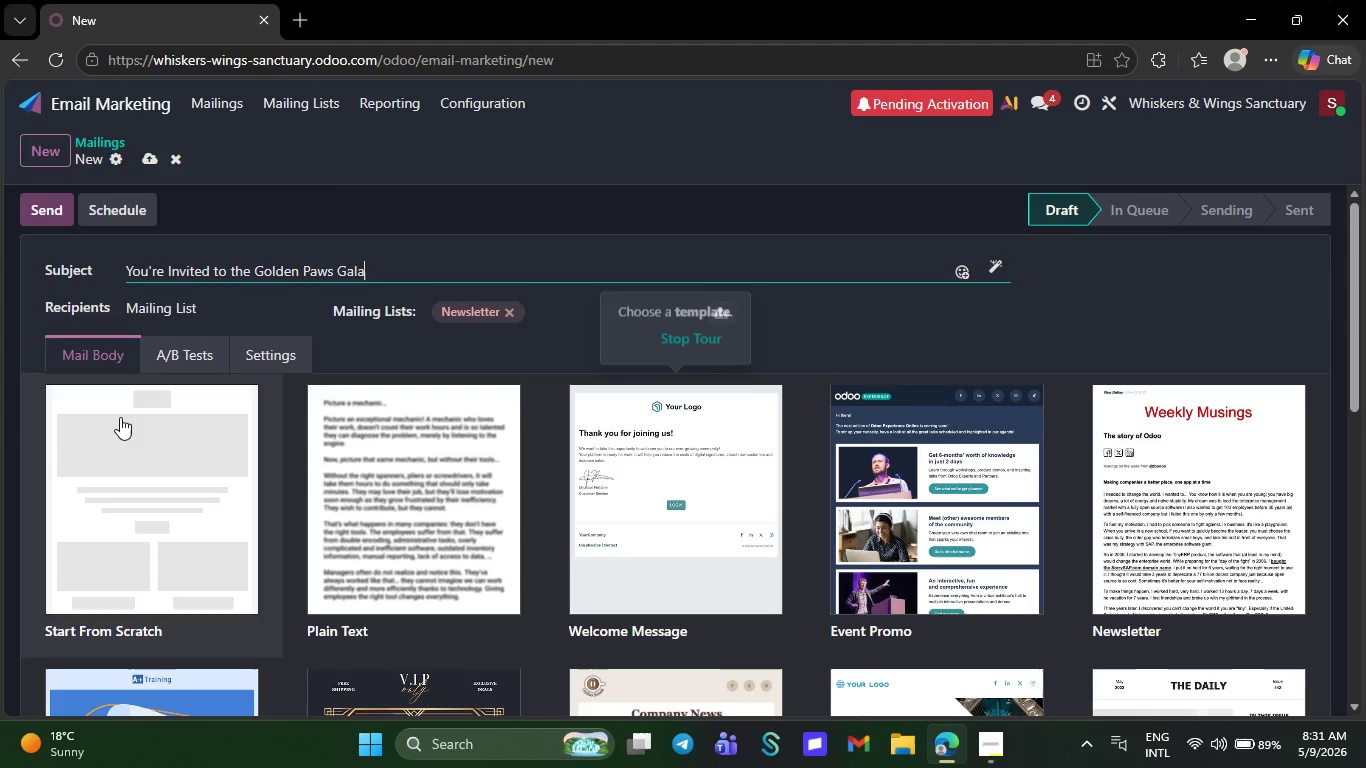 
mouse_move([123, 392])
 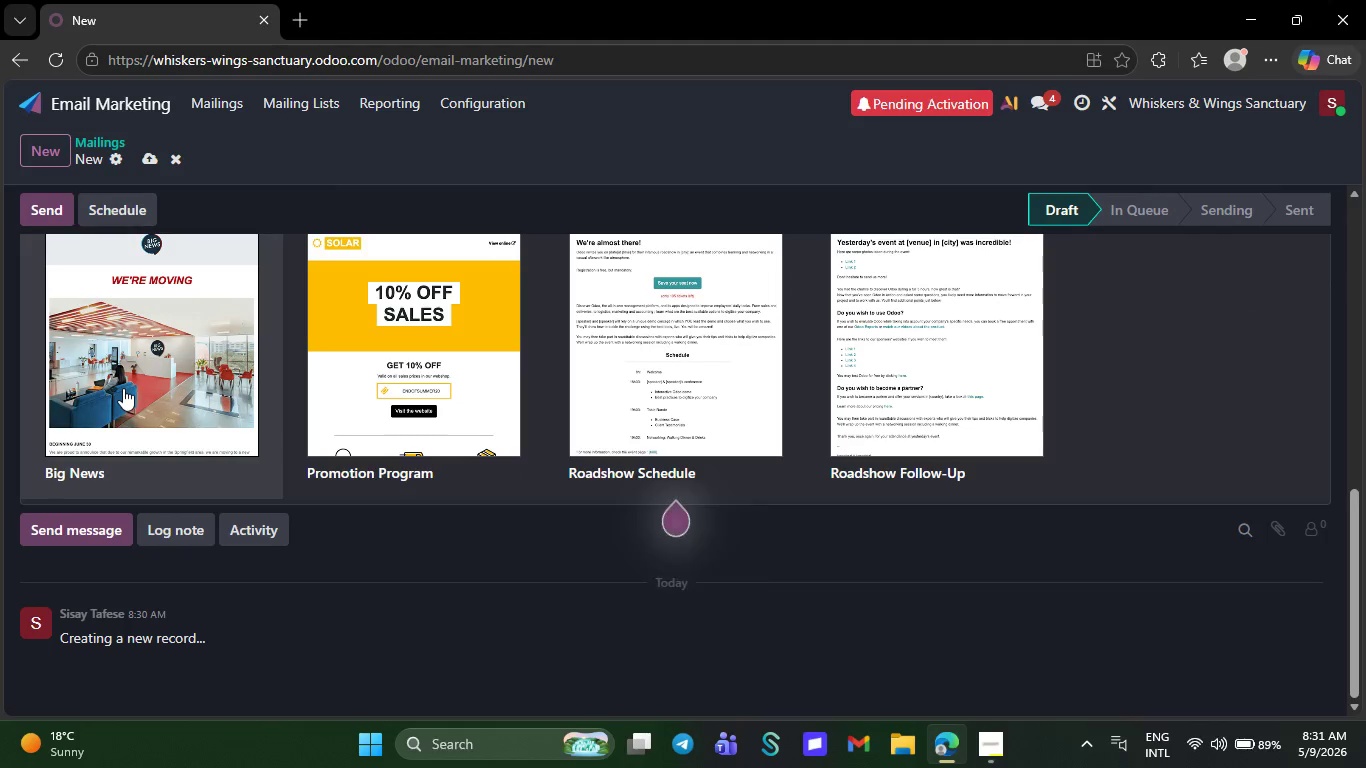 
left_click([123, 388])
 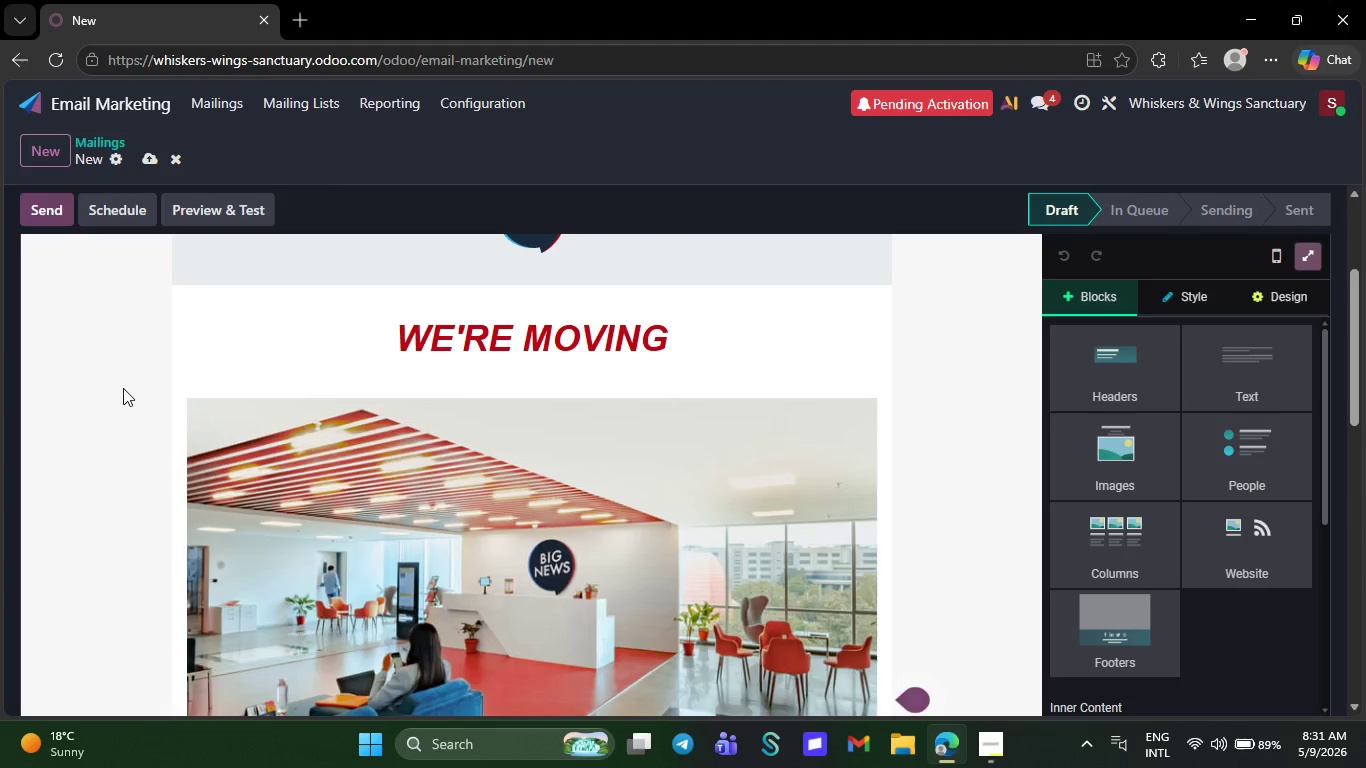 
wait(14.22)
 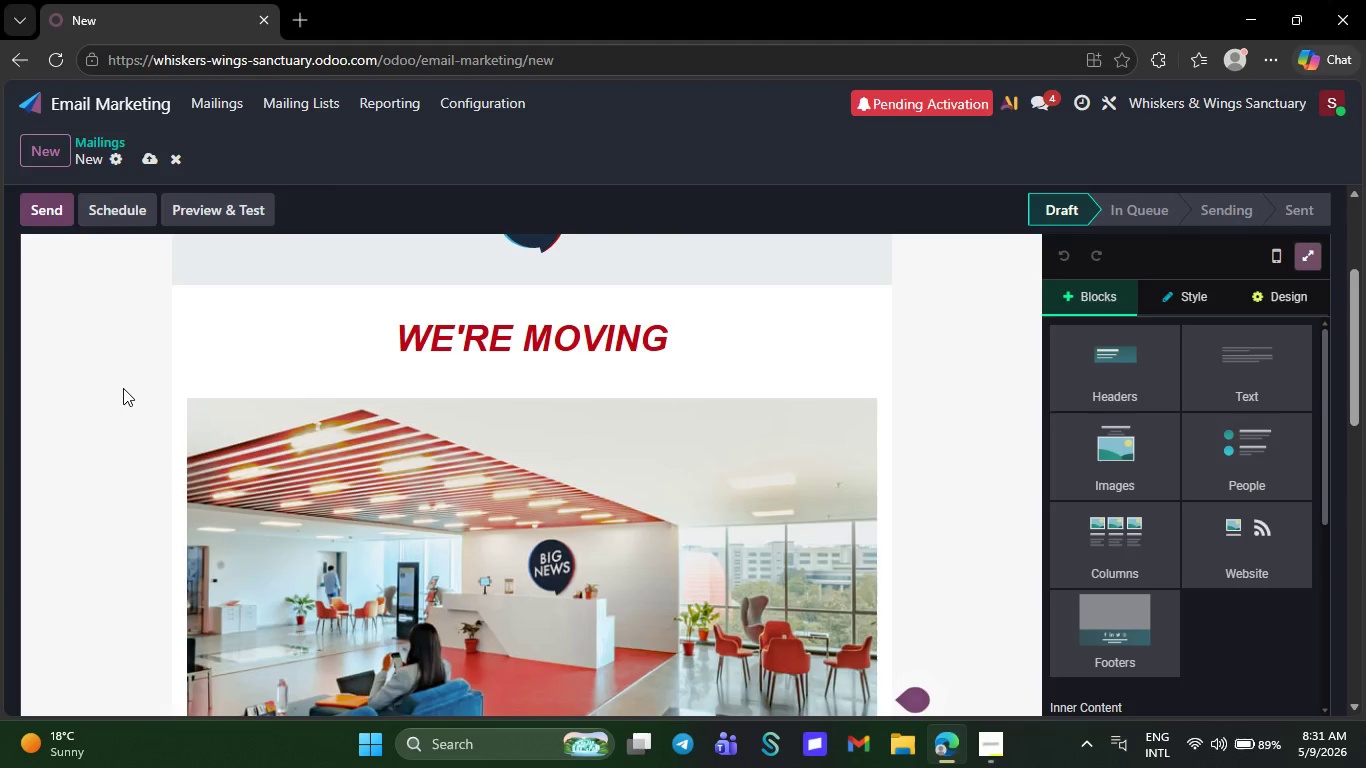 
left_click([569, 465])
 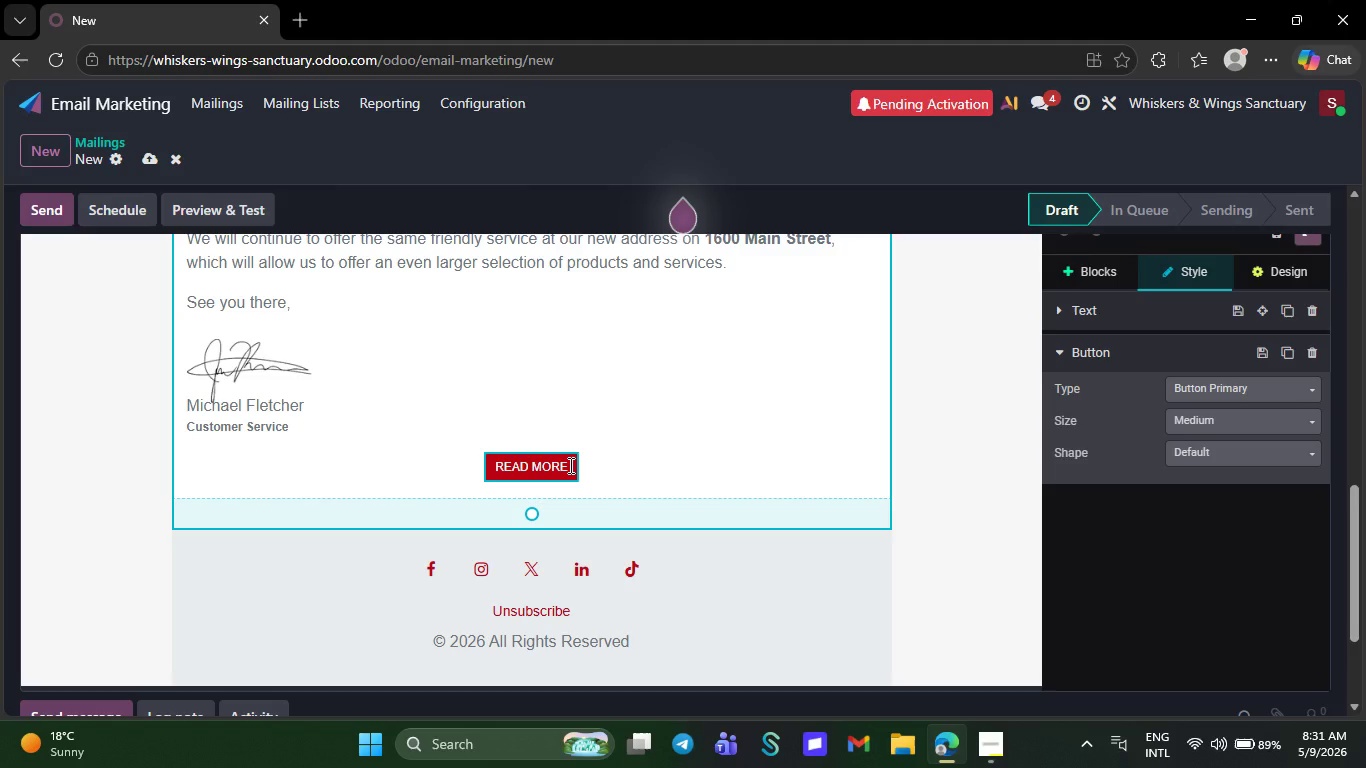 
key(Backspace)
 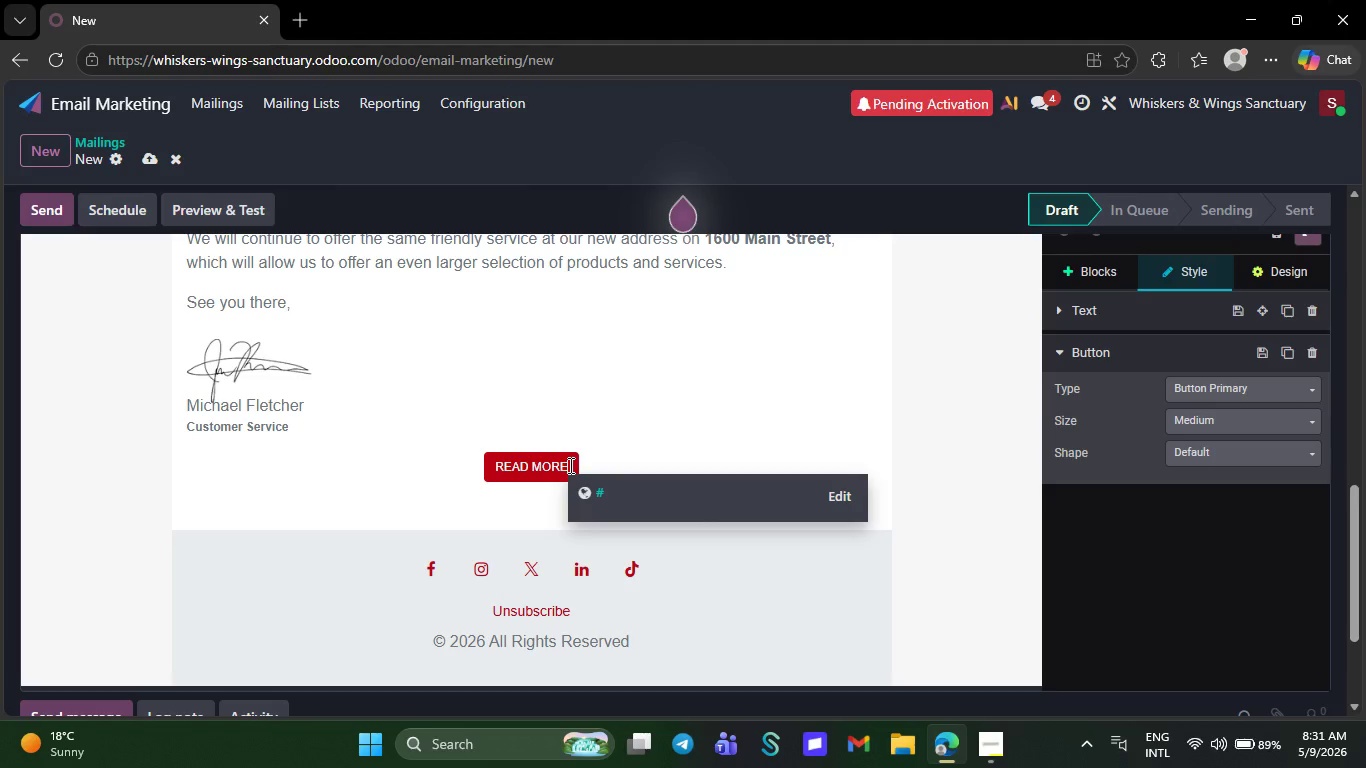 
key(Backspace)
 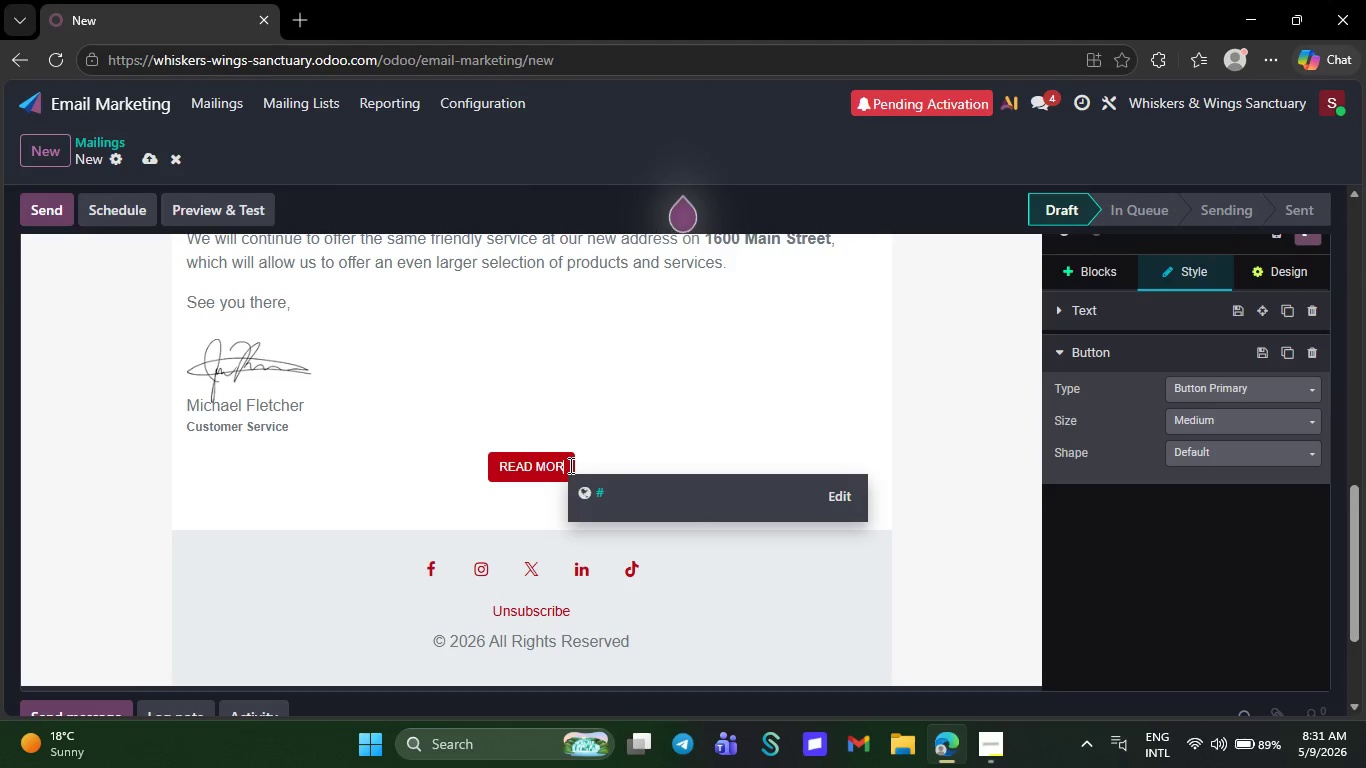 
key(Backspace)
 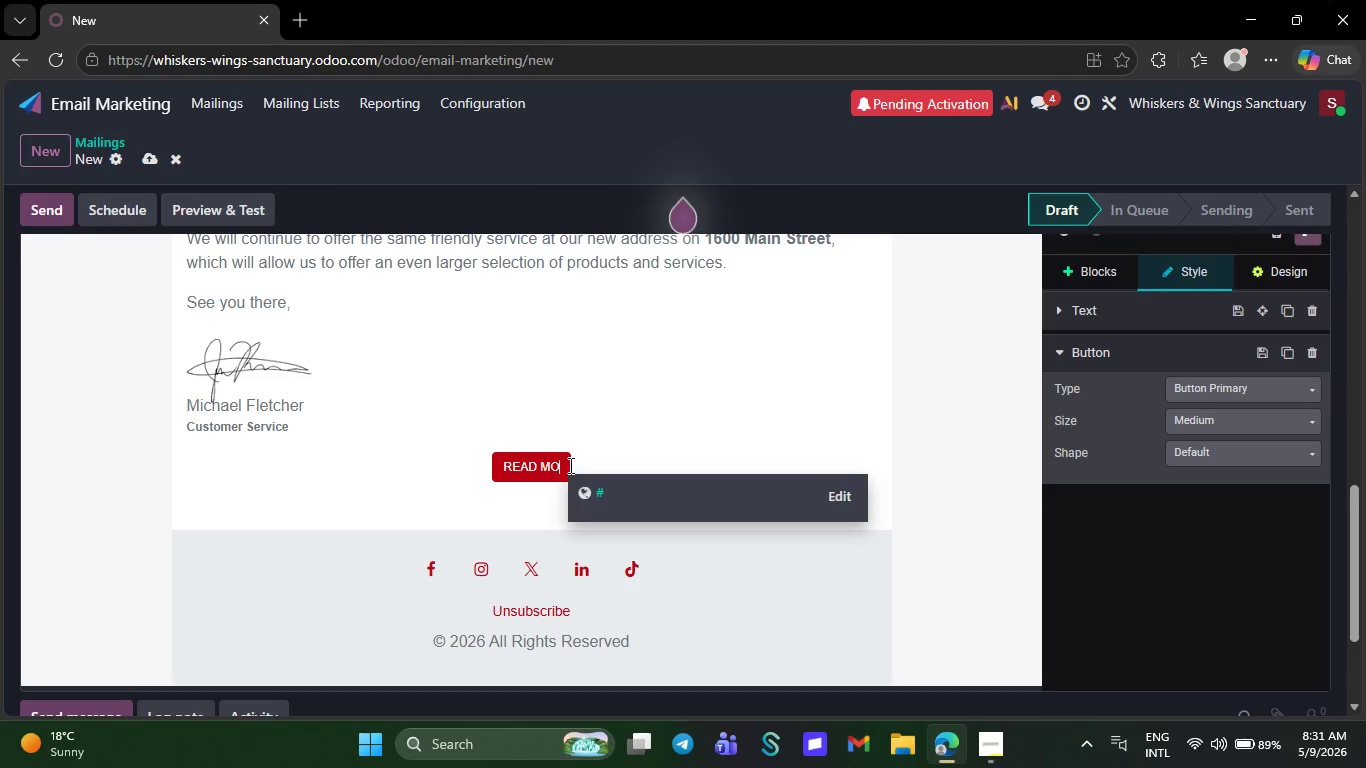 
key(Backspace)
 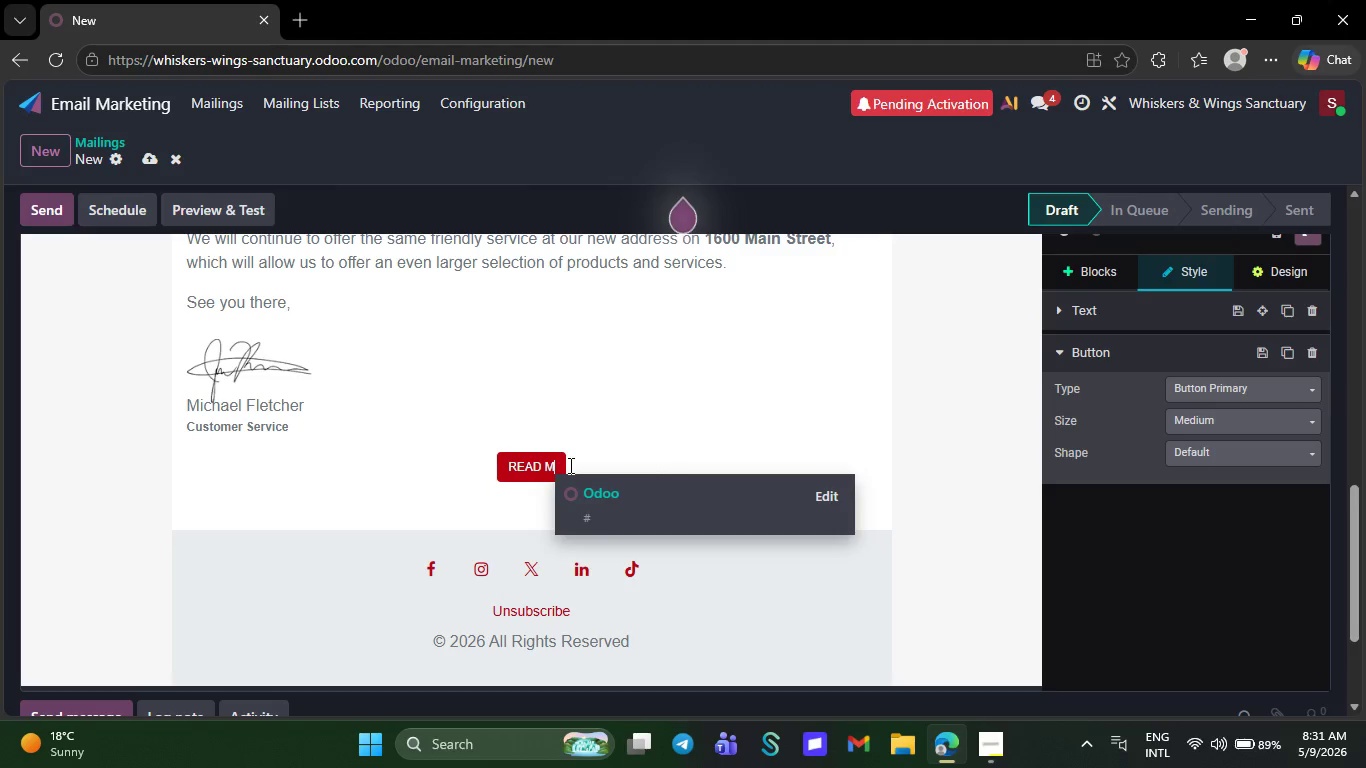 
key(Backspace)
 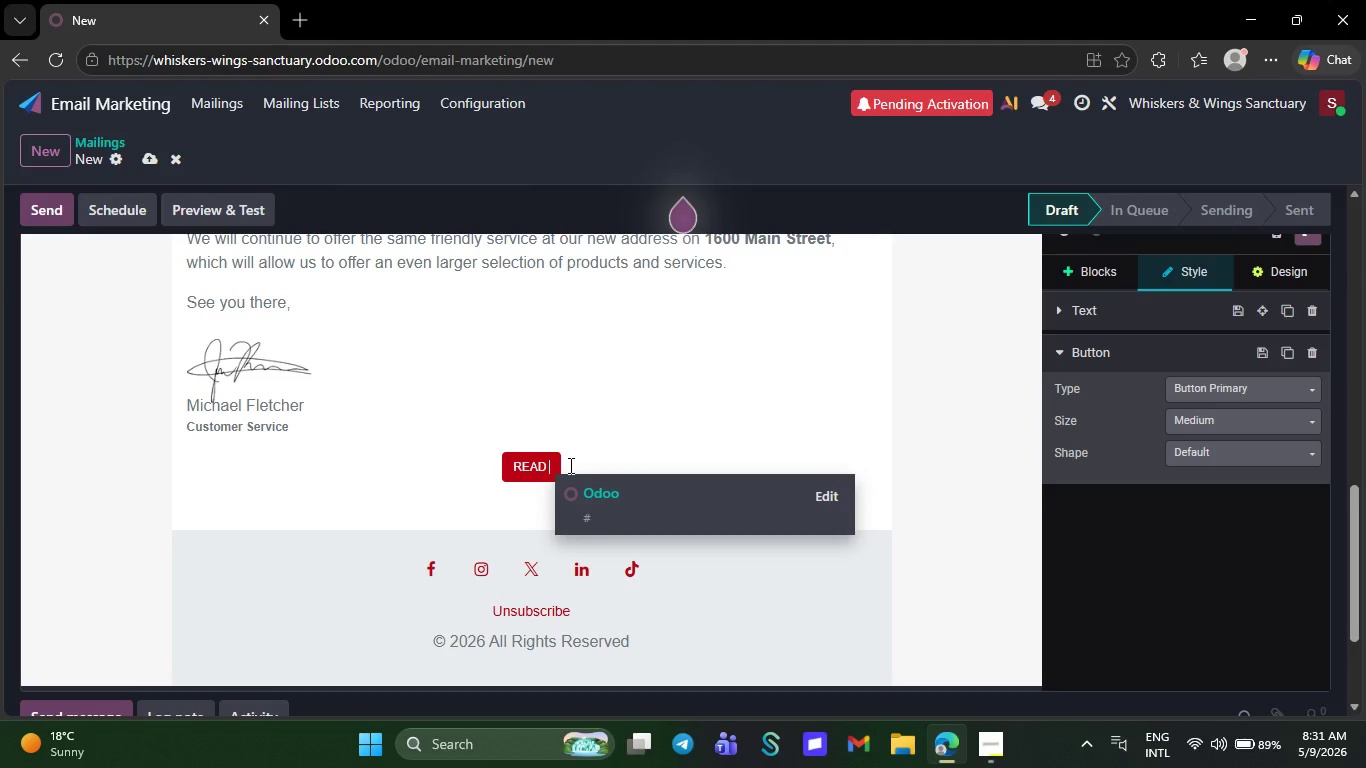 
key(Backspace)
 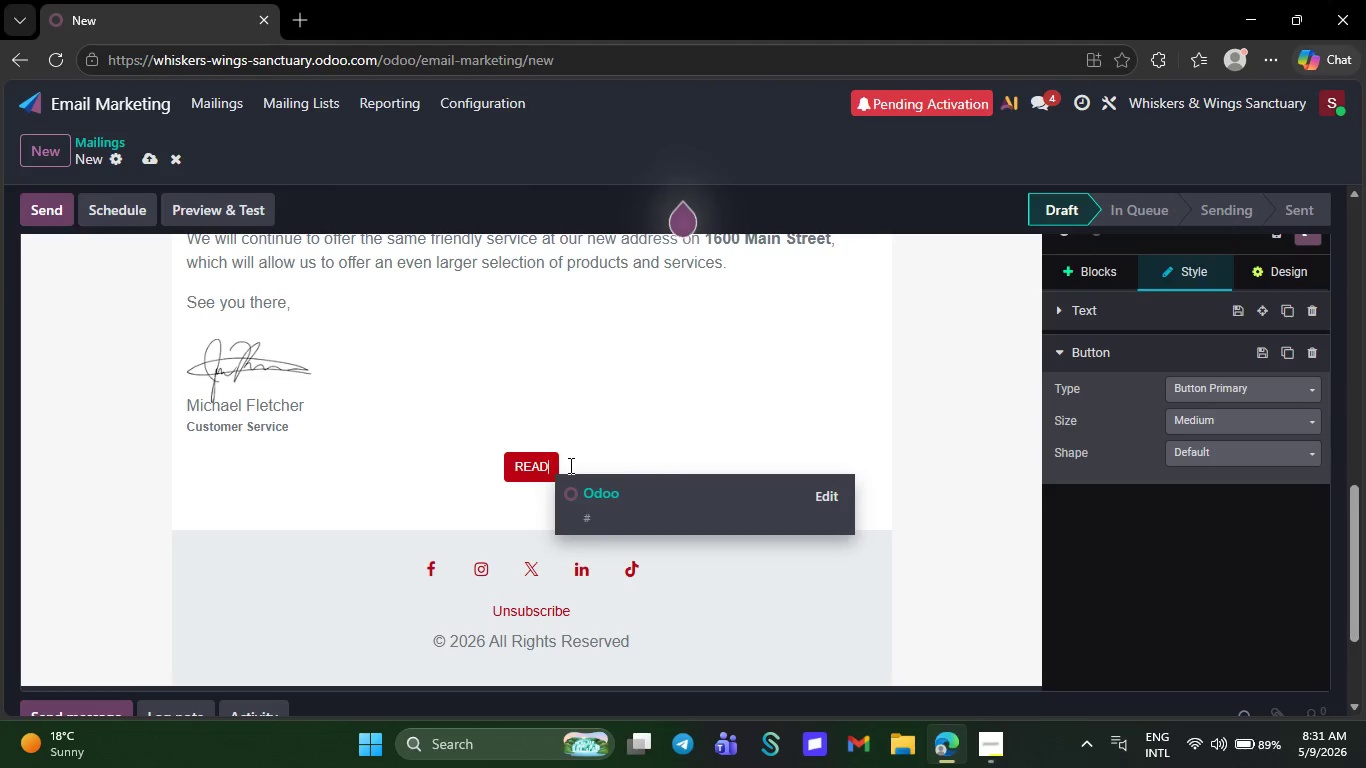 
key(Backspace)
 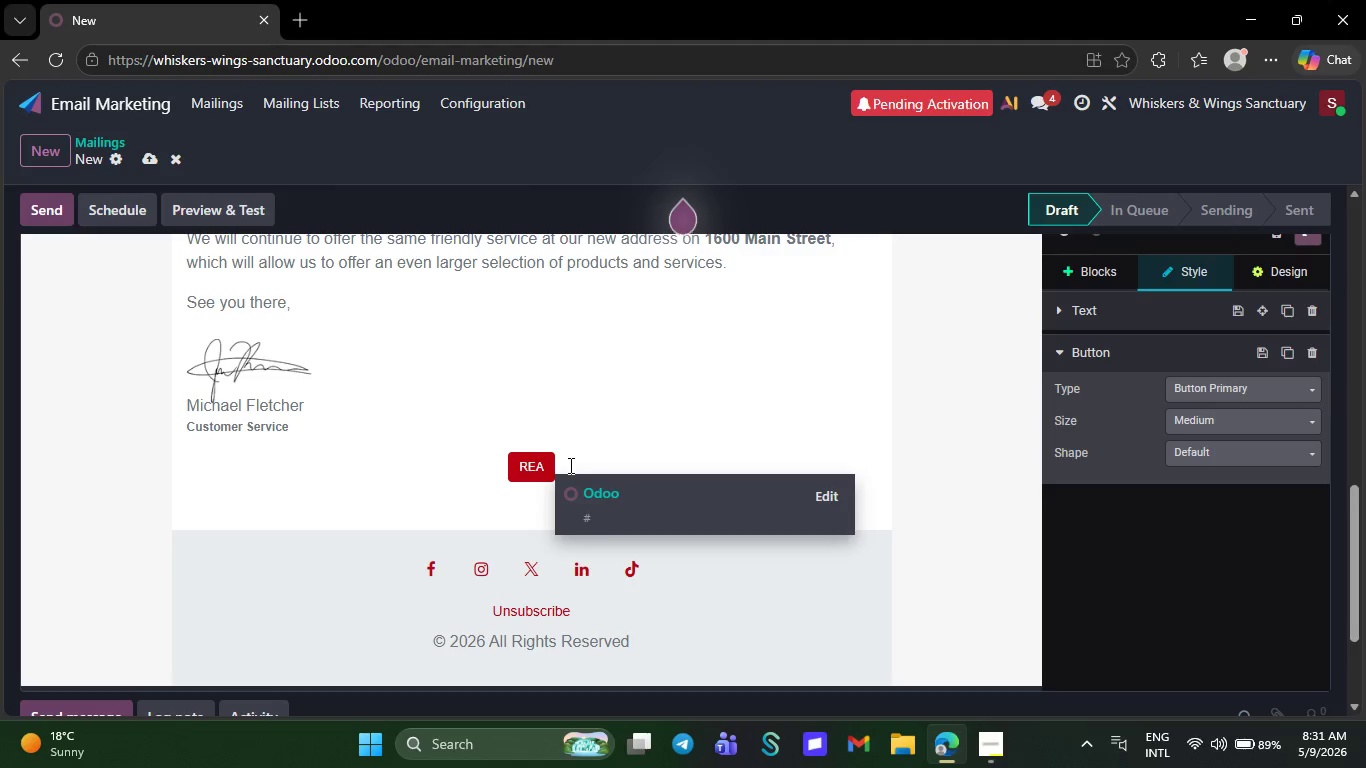 
key(Backspace)
 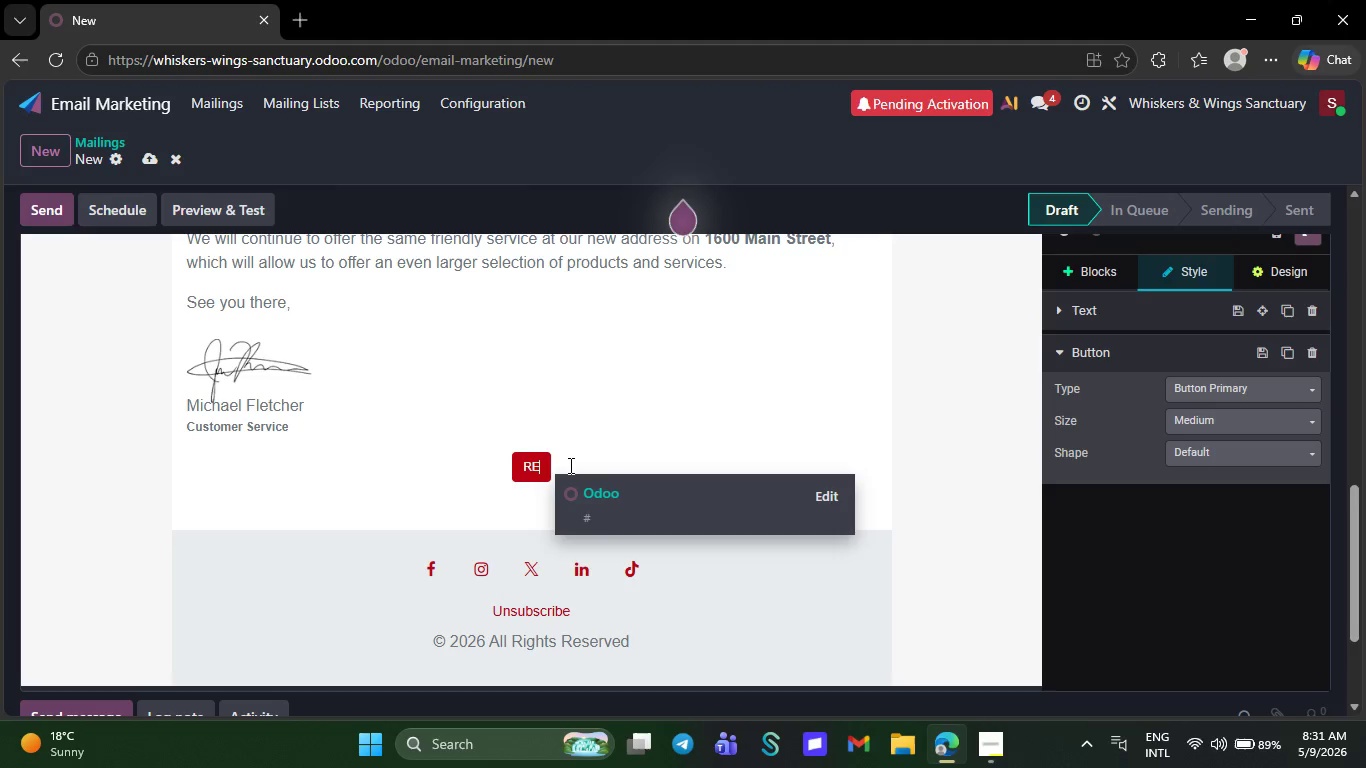 
key(Backspace)
 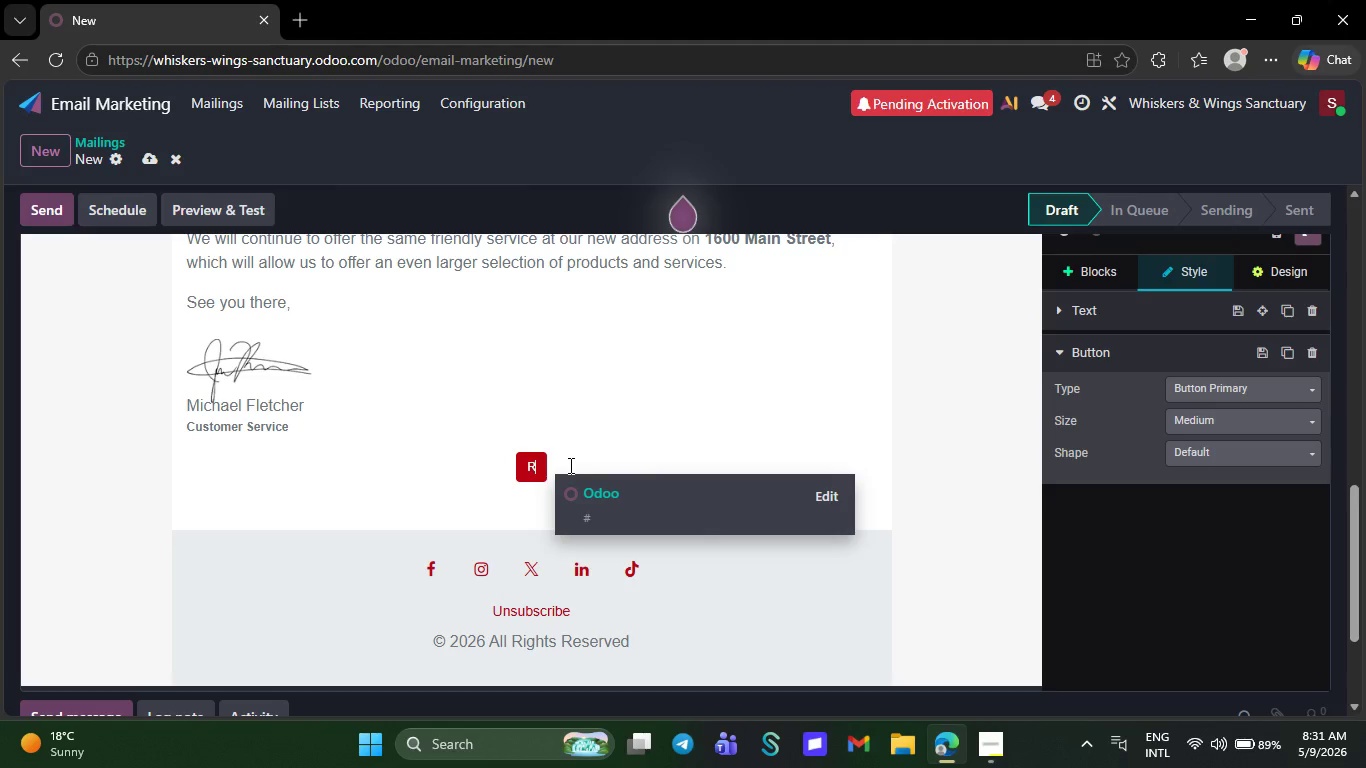 
key(Backspace)
 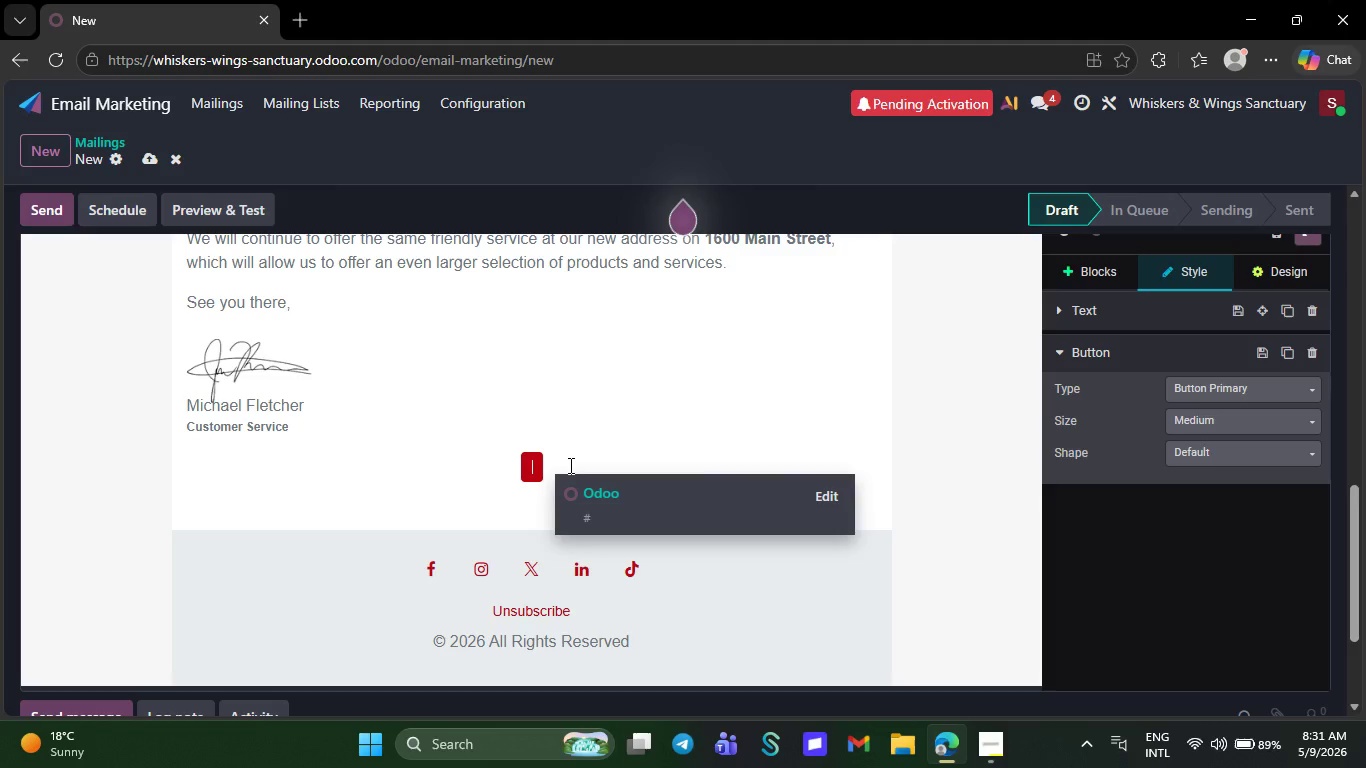 
key(Backspace)
 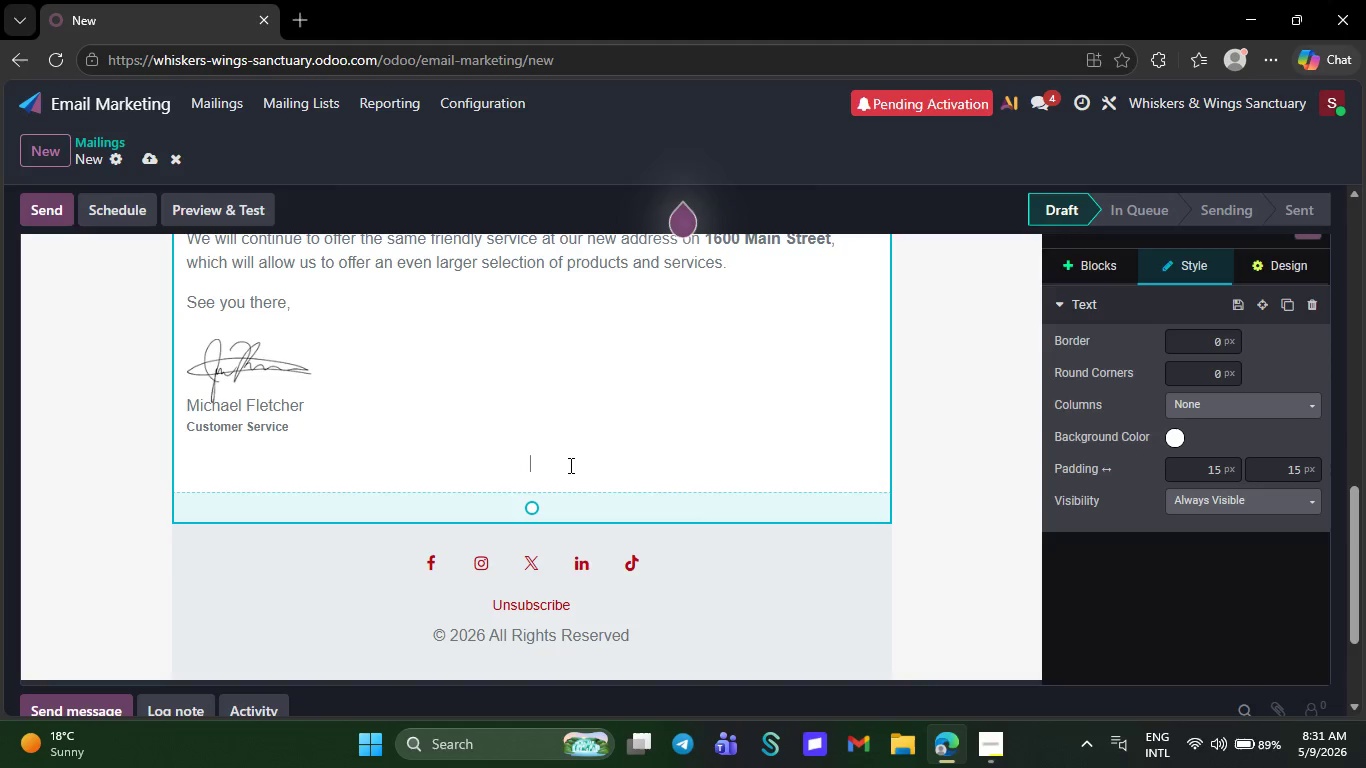 
key(Backspace)
 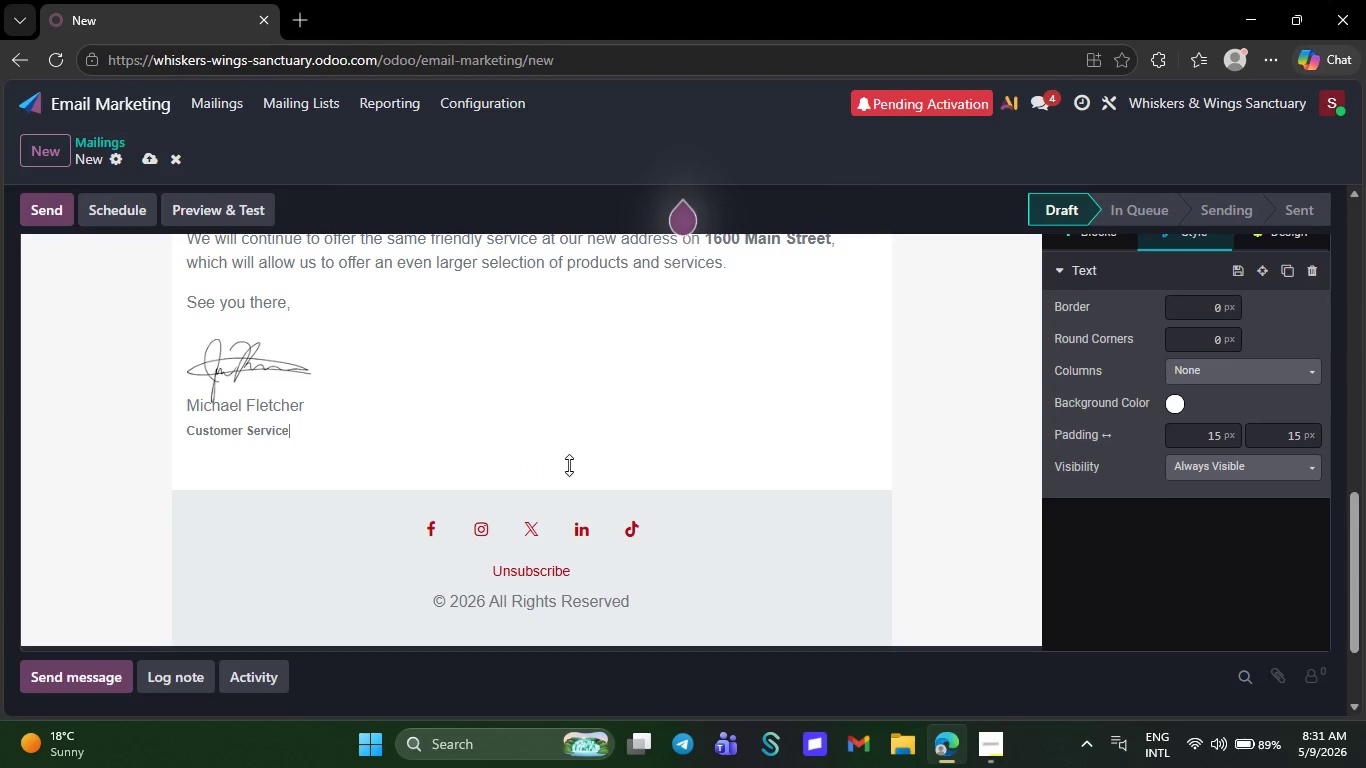 
key(Backspace)
 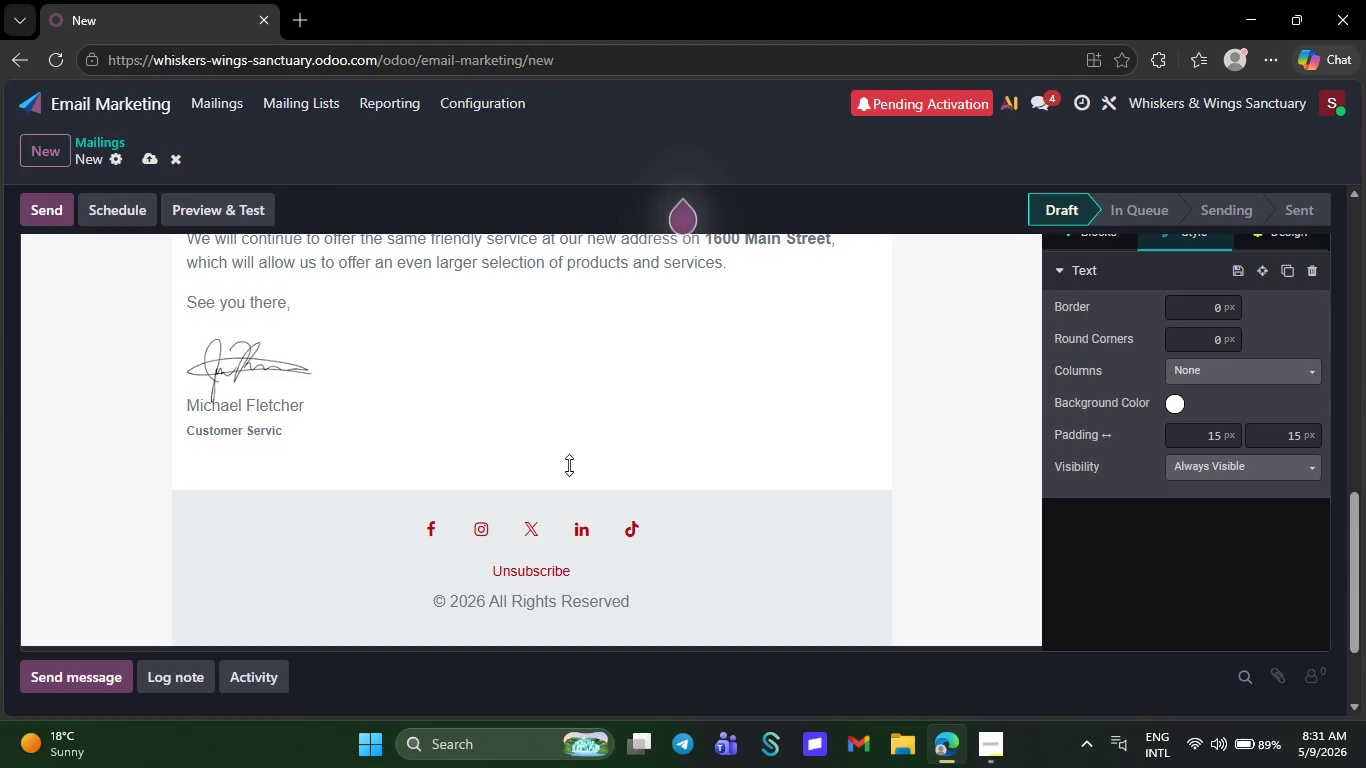 
key(Backspace)
 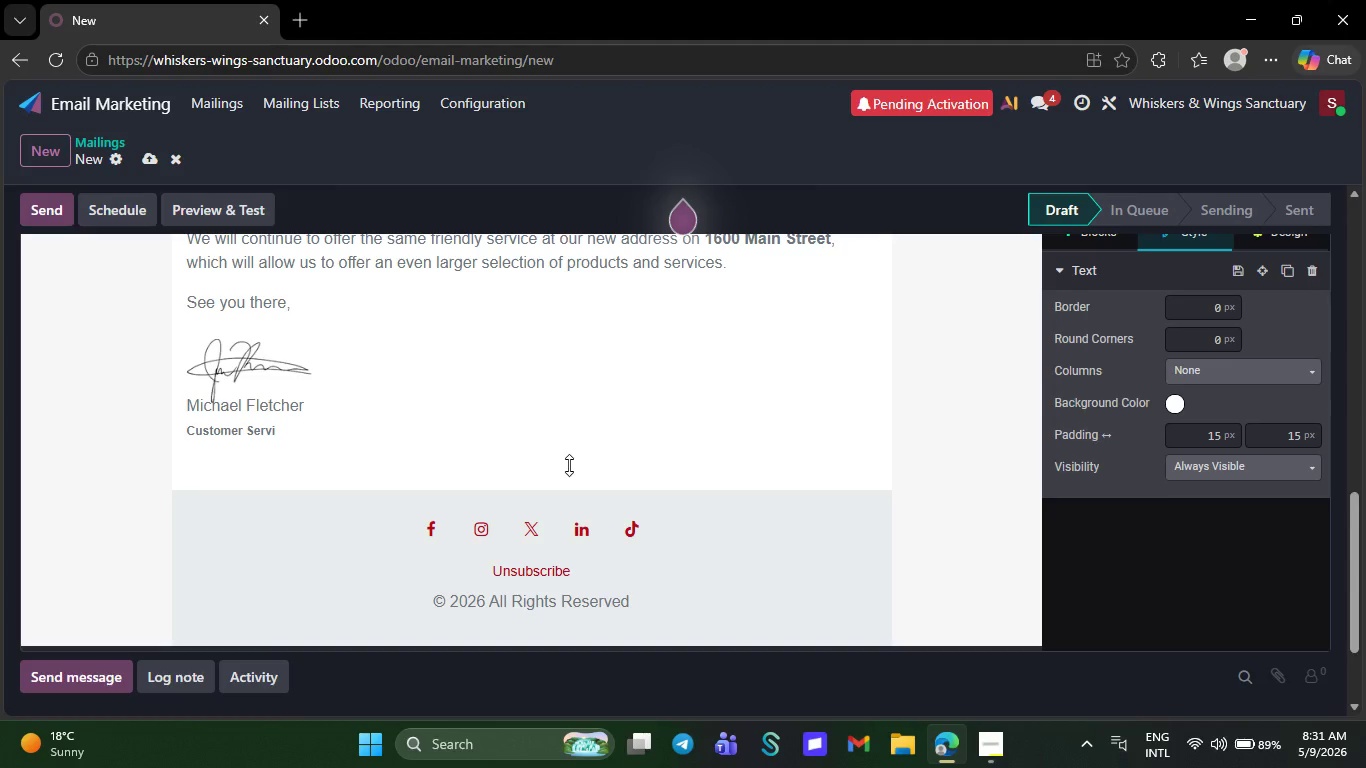 
key(Backspace)
 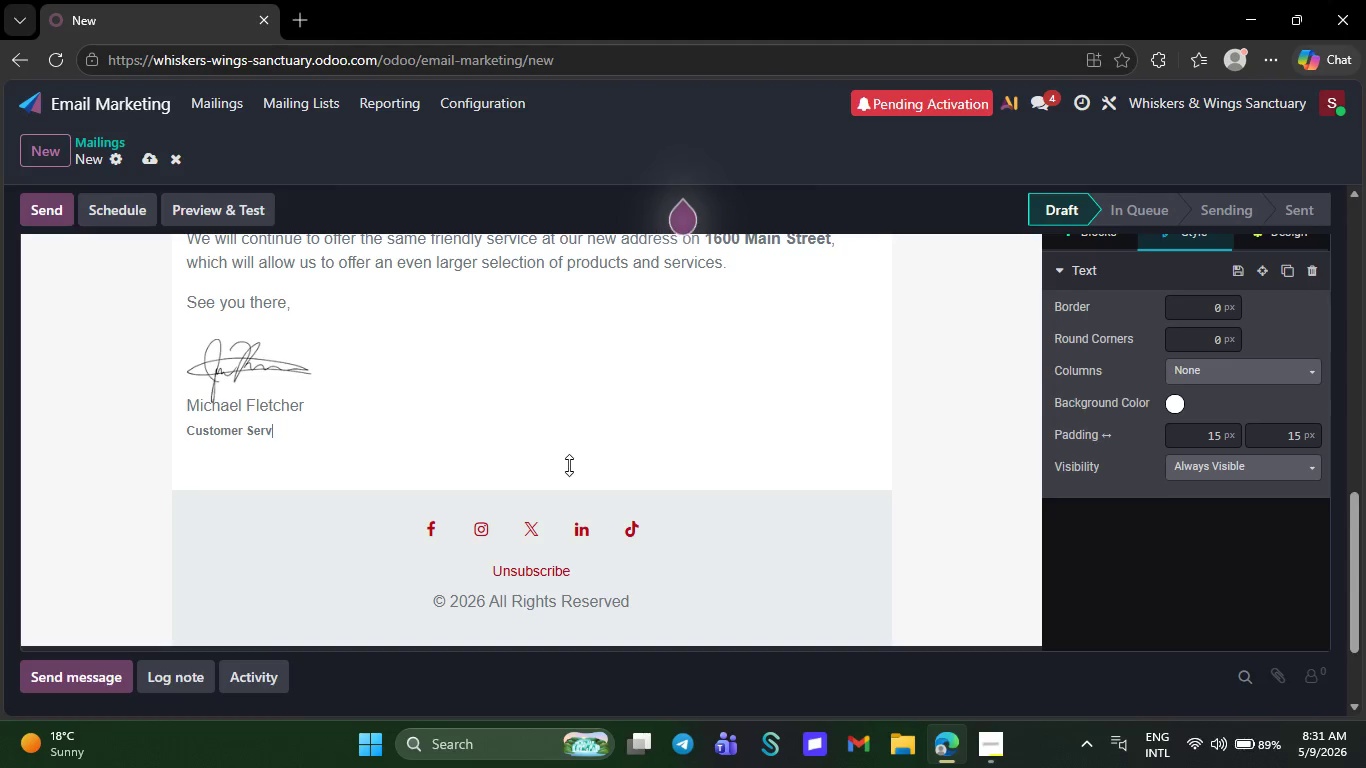 
key(Backspace)
 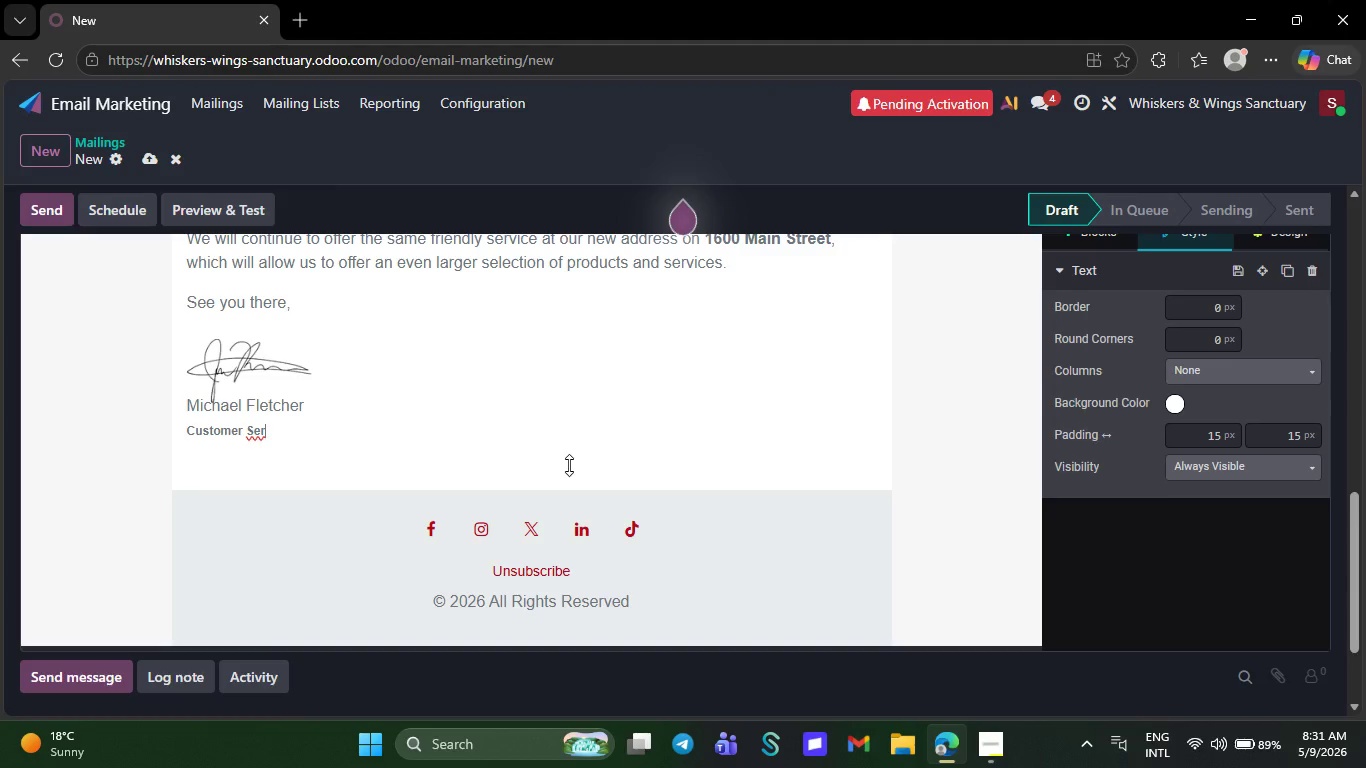 
key(Backspace)
 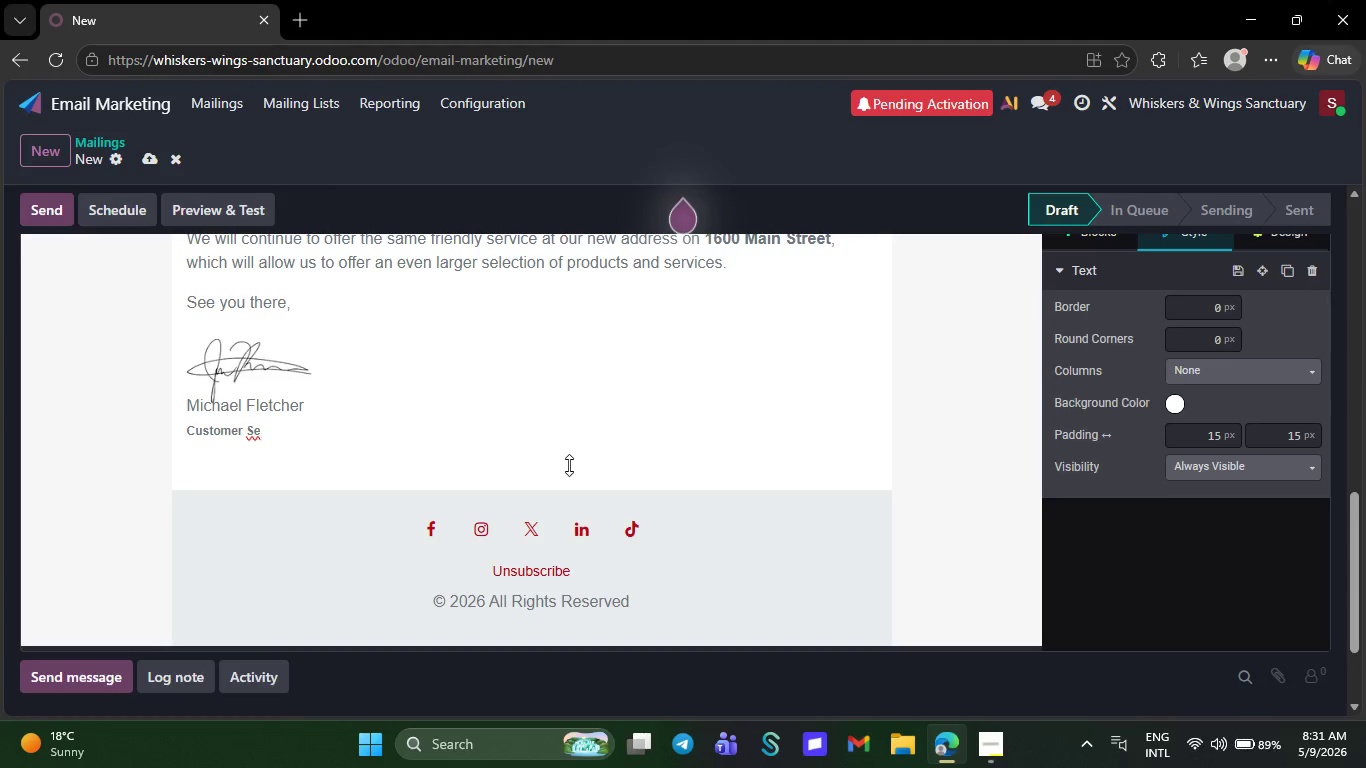 
key(Backspace)
 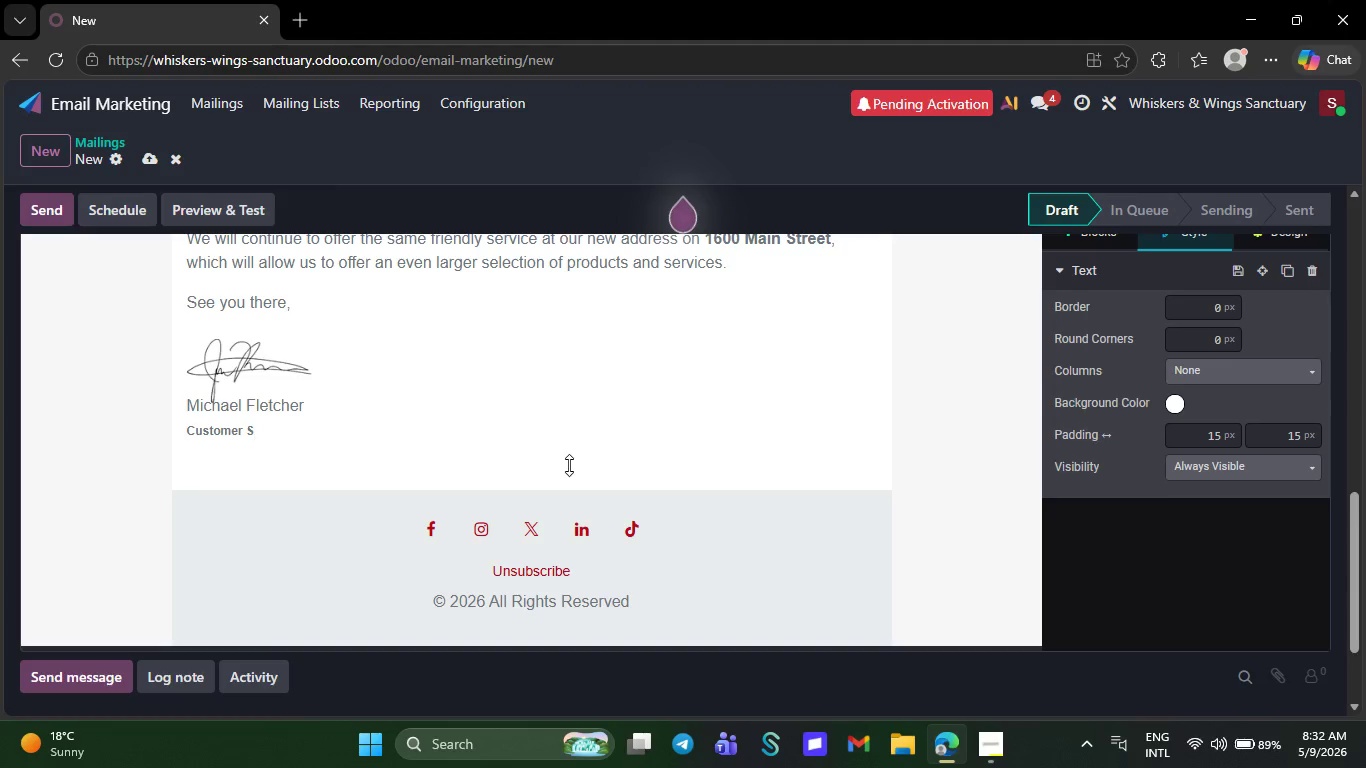 
key(Backspace)
 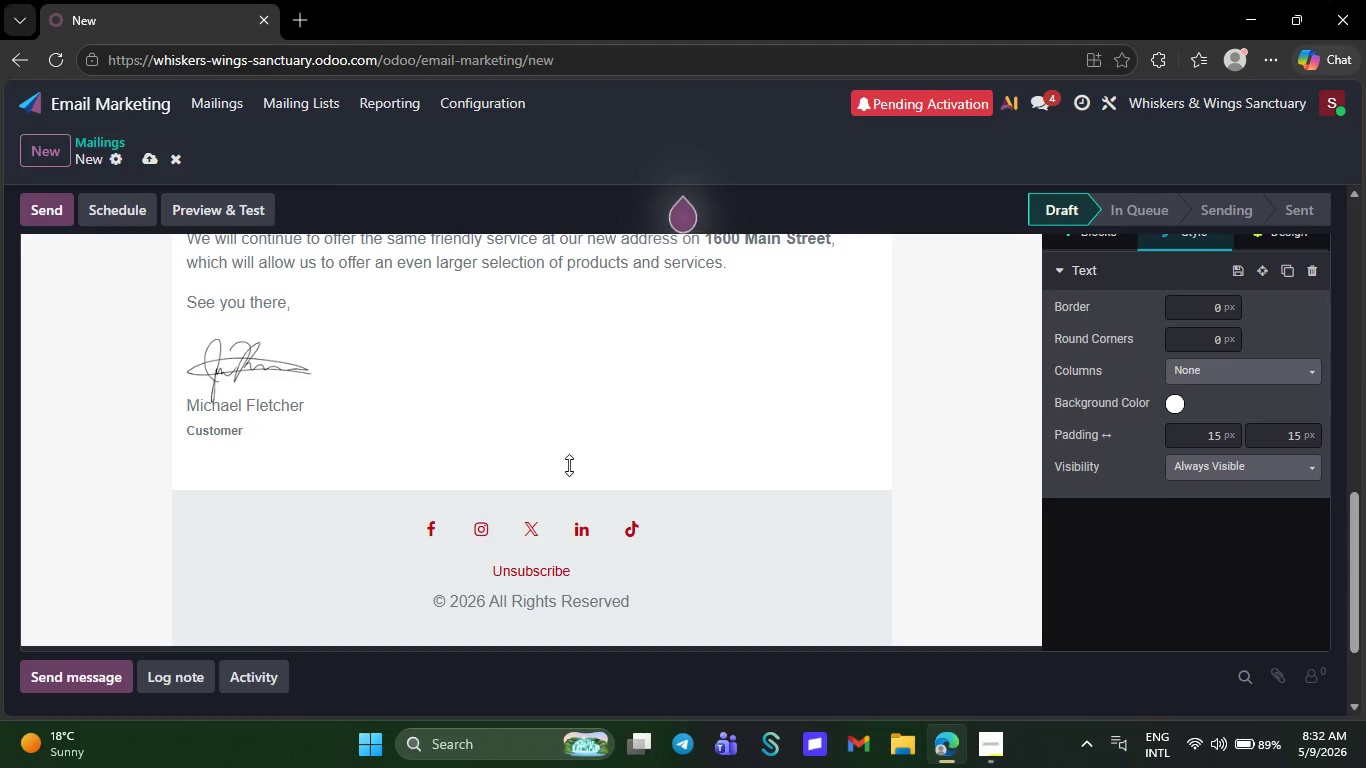 
key(Backspace)
 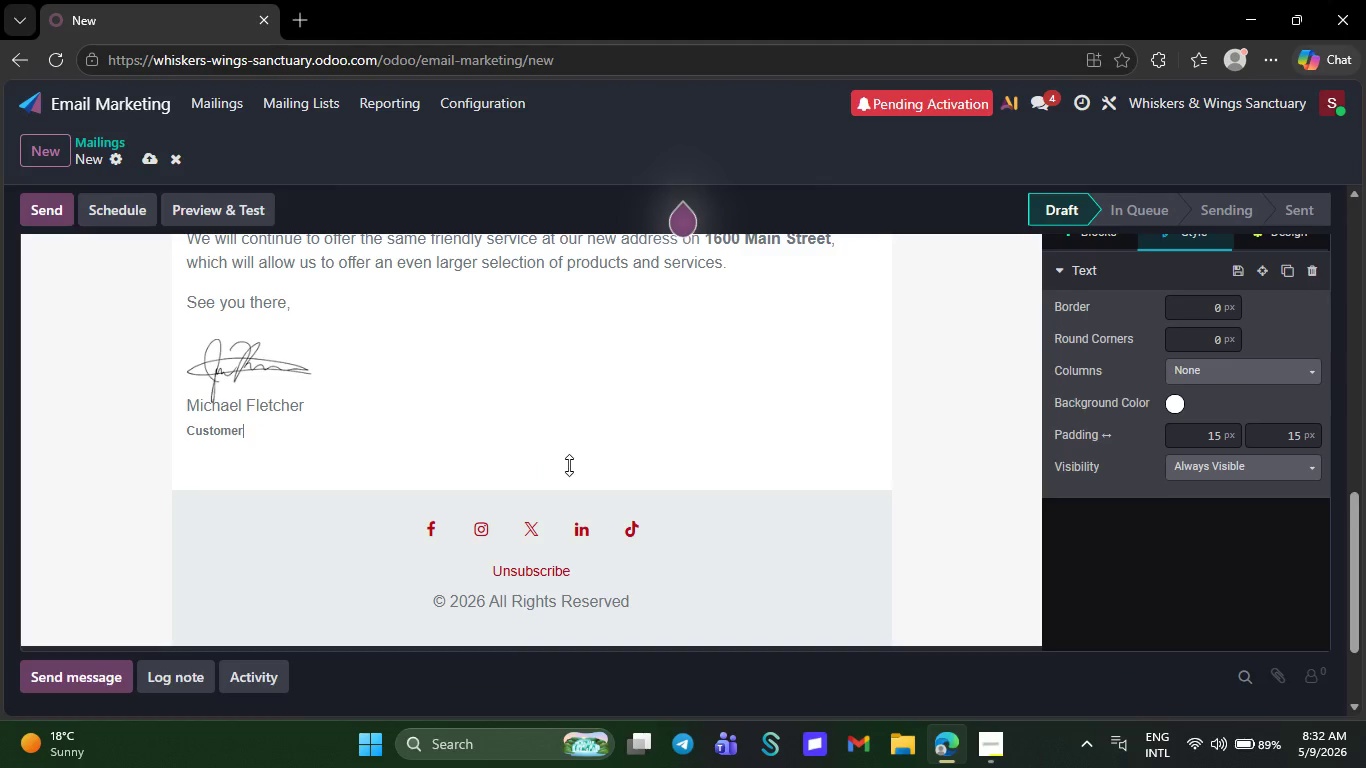 
key(Backspace)
 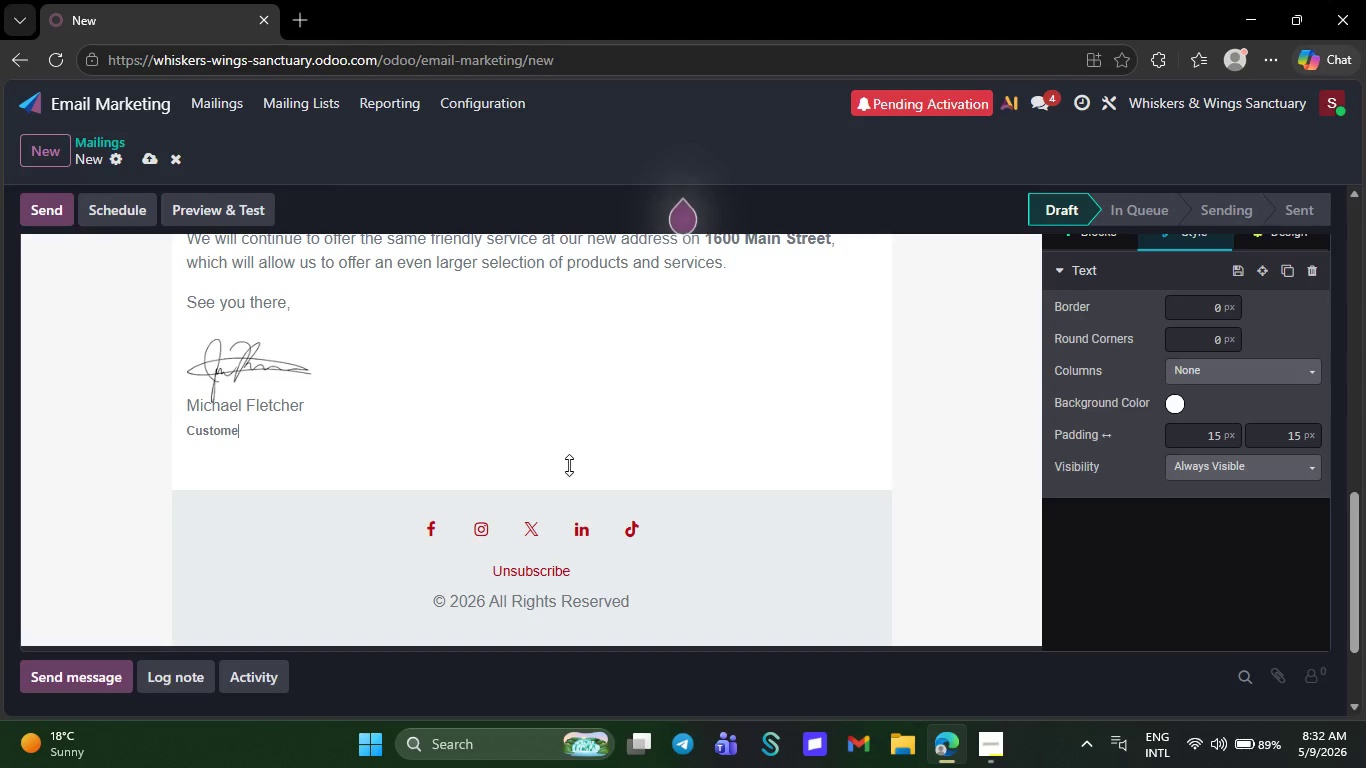 
key(Backspace)
 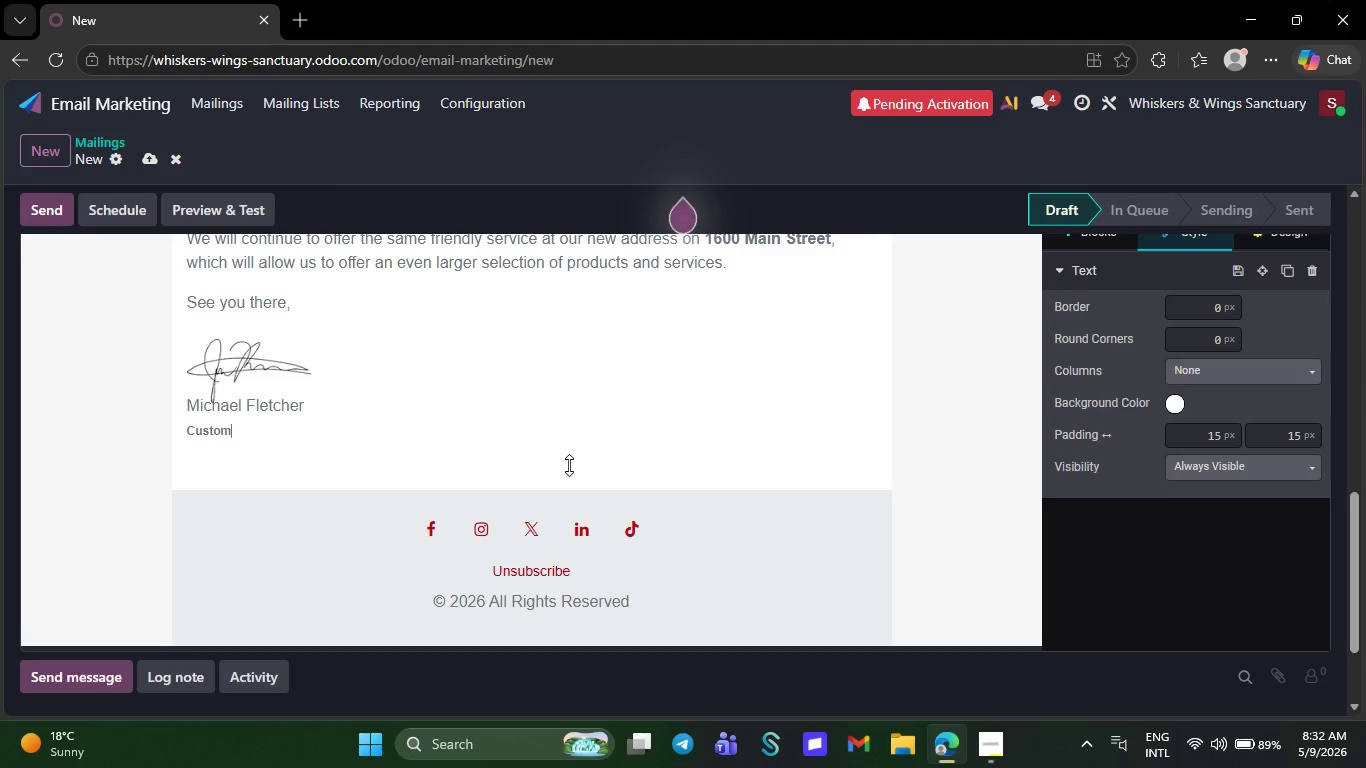 
key(Backspace)
 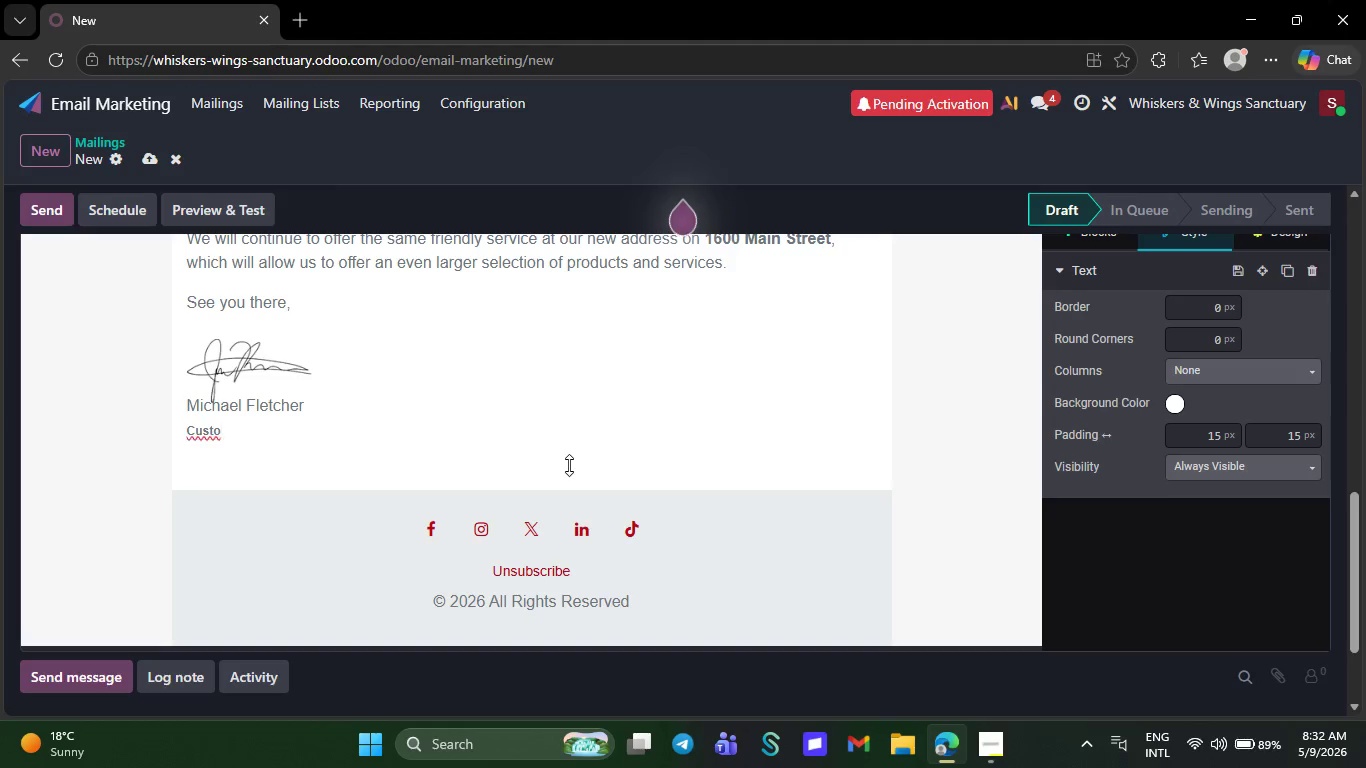 
key(Backspace)
 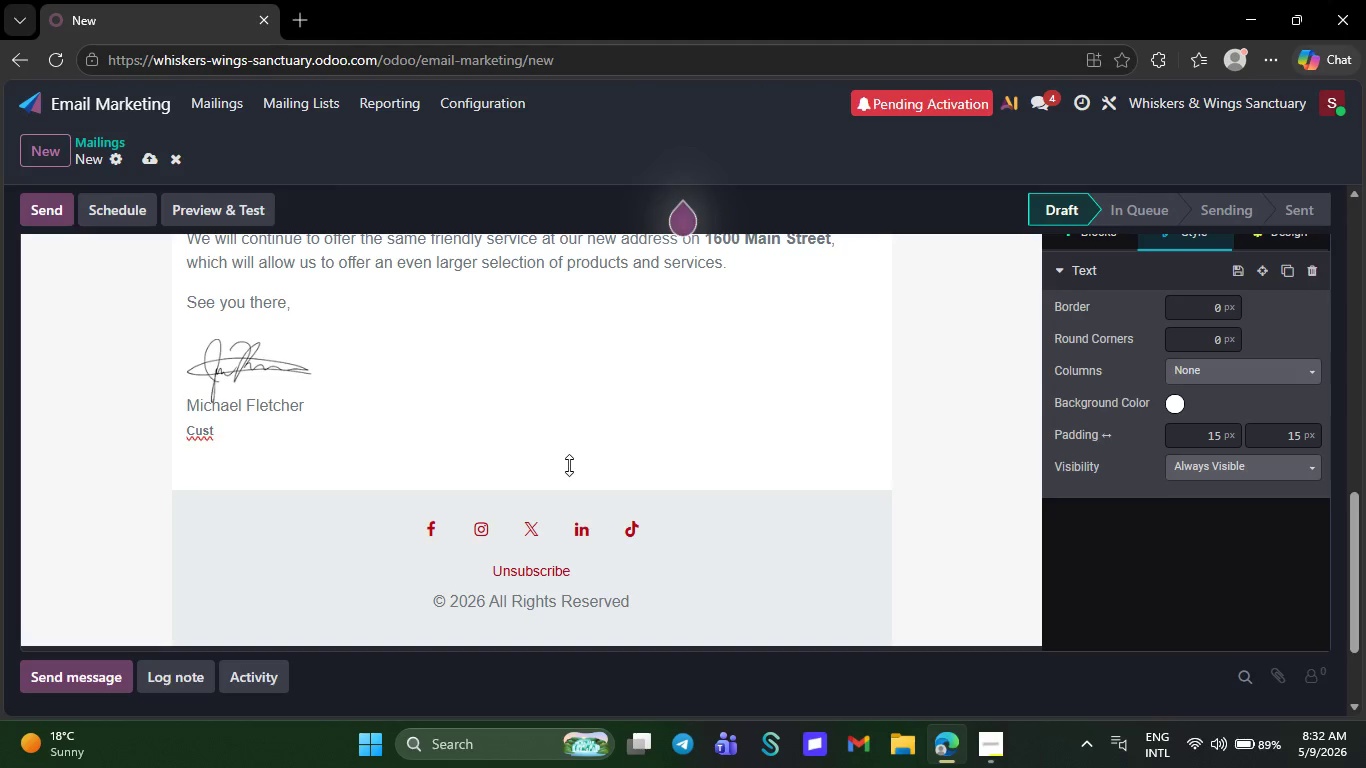 
key(Backspace)
 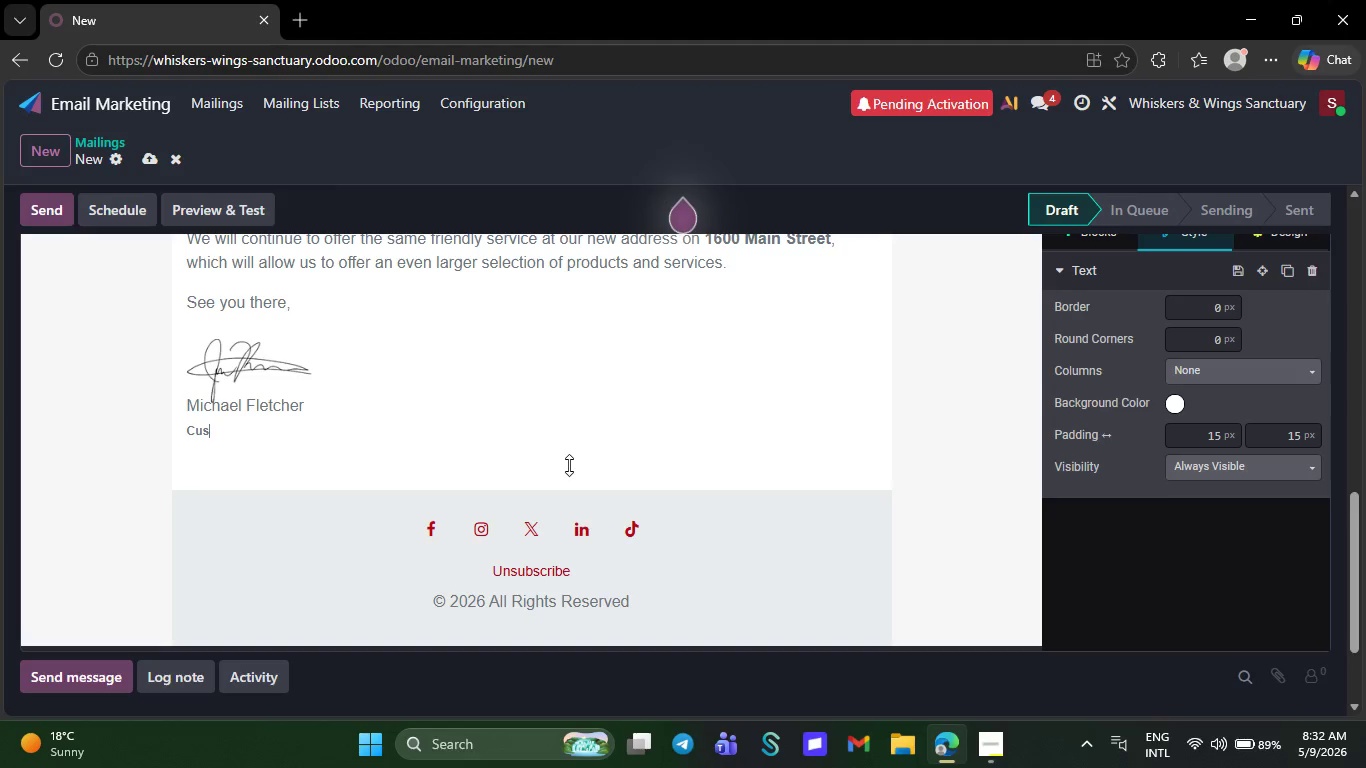 
key(Backspace)
 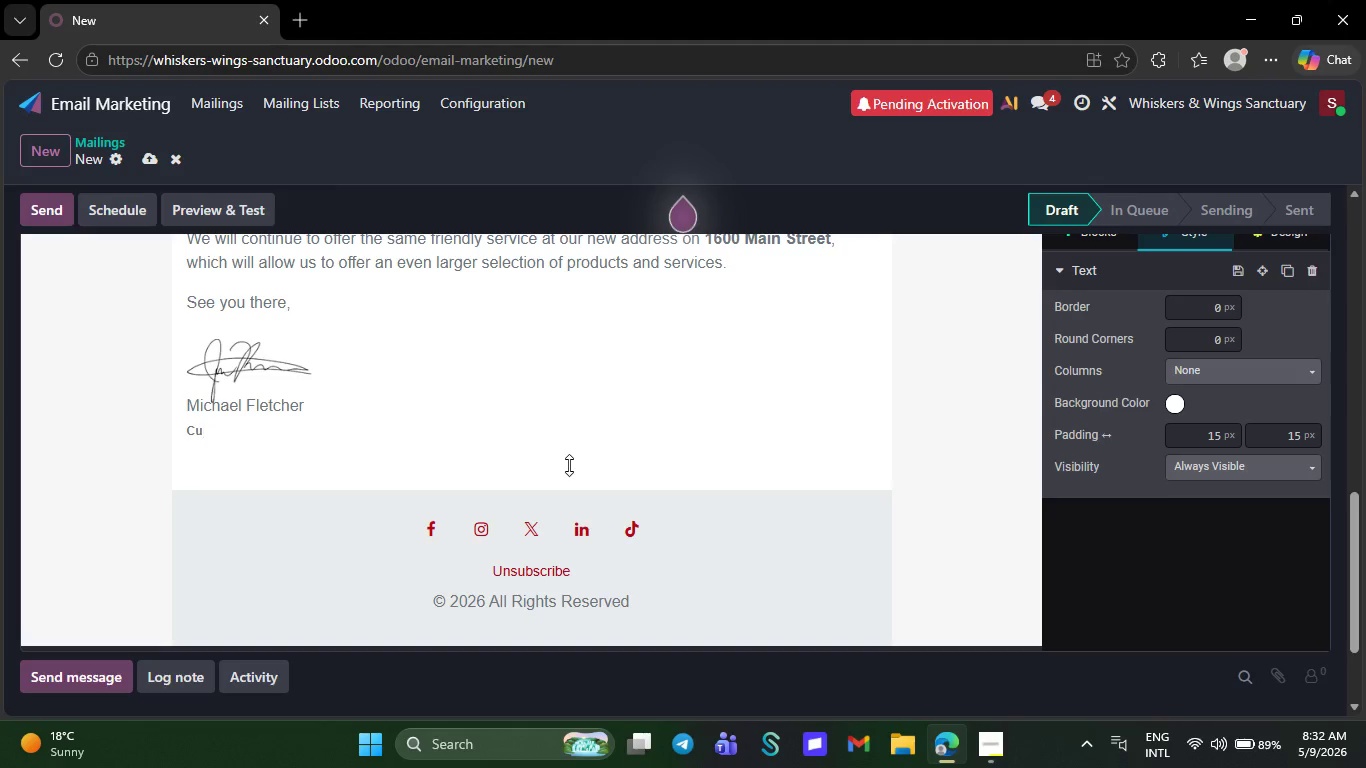 
key(Backspace)
 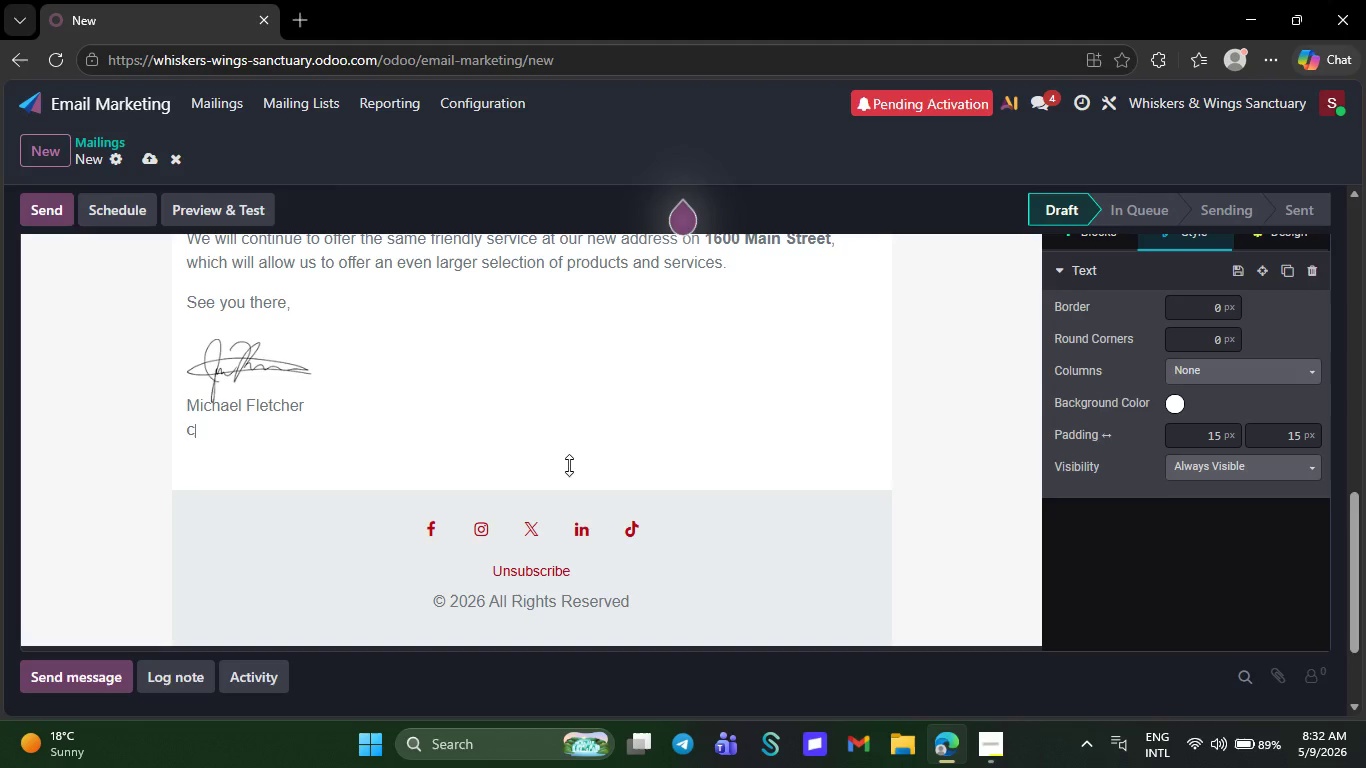 
key(Backspace)
 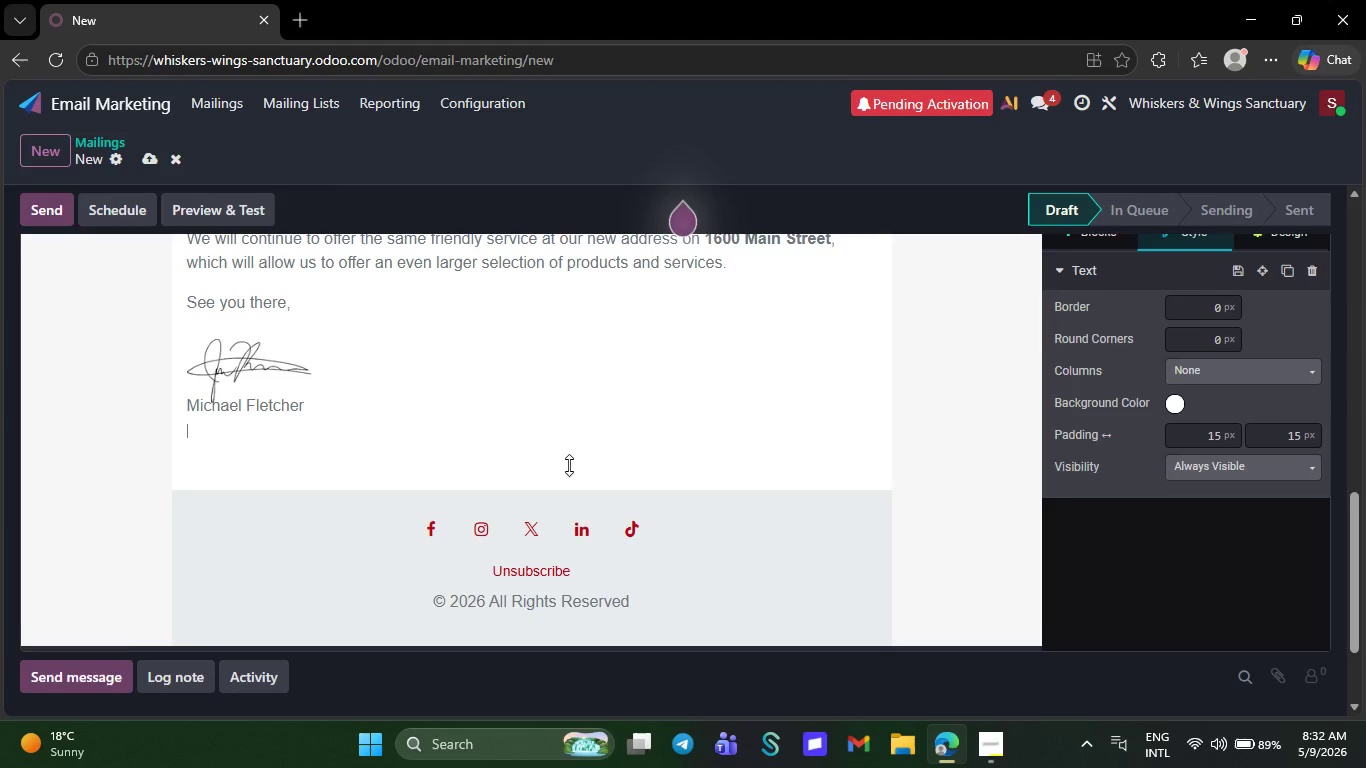 
key(Backspace)
 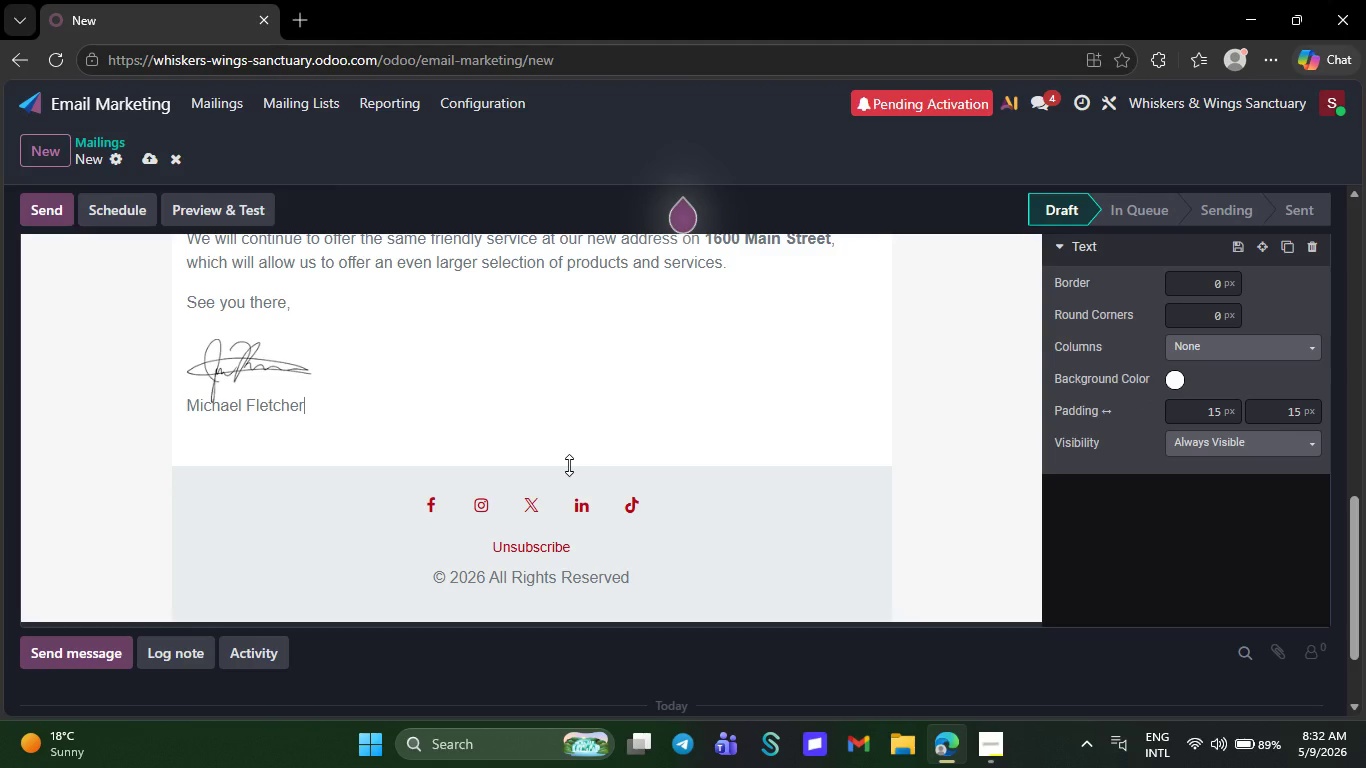 
key(Backspace)
 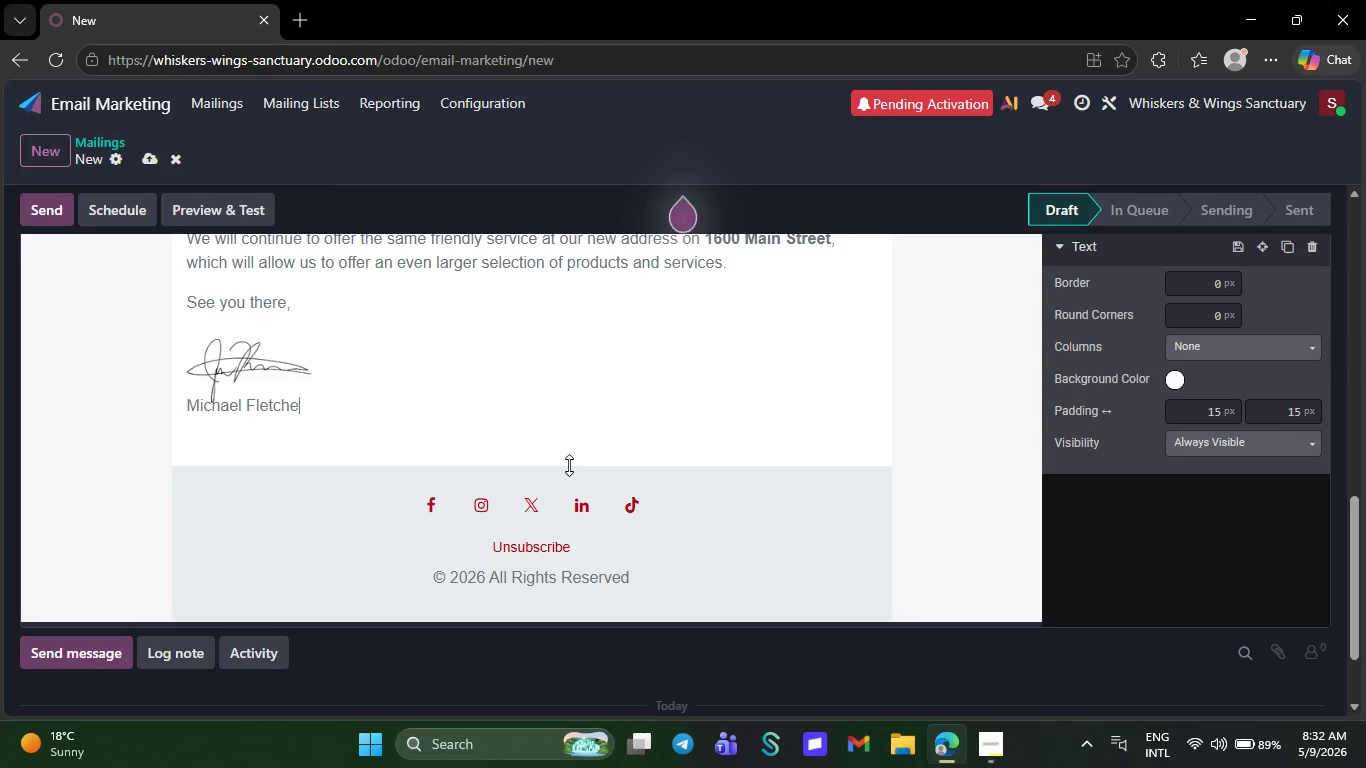 
key(Backspace)
 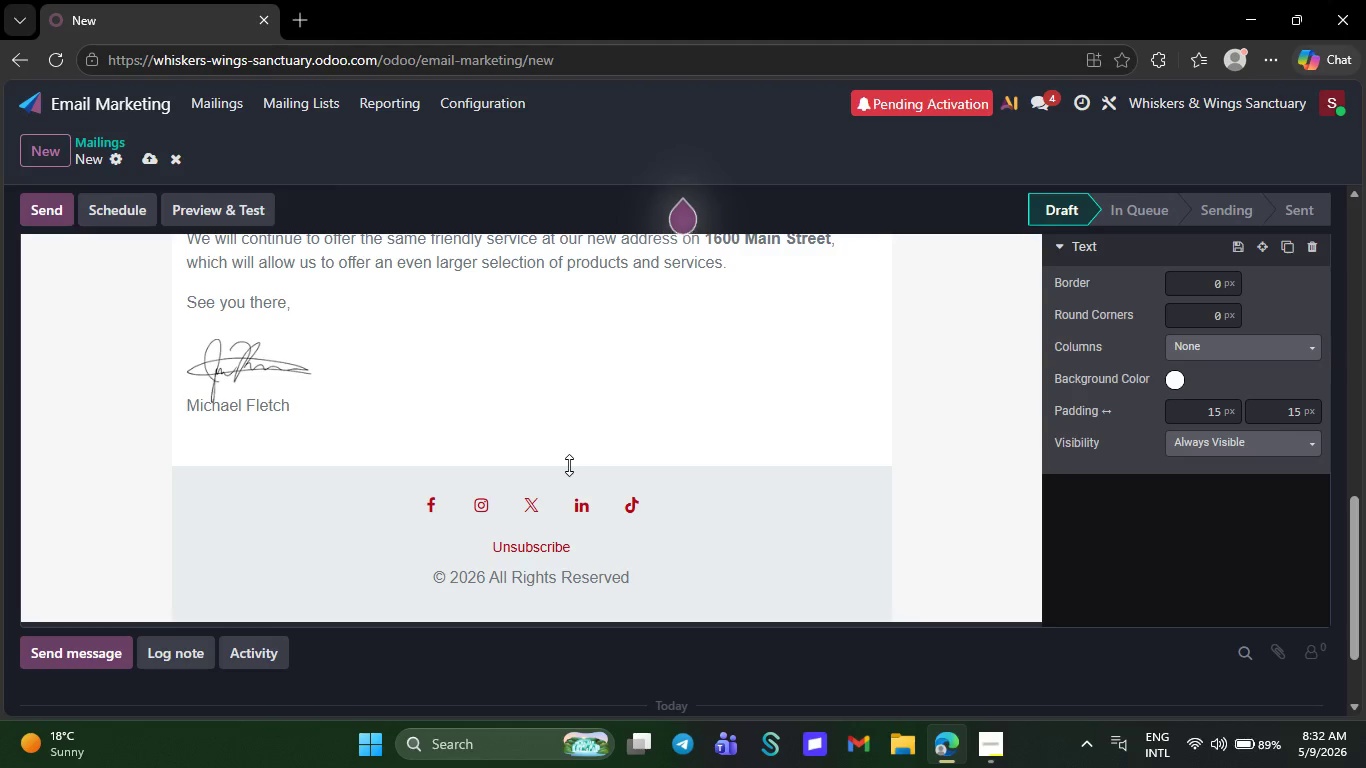 
key(Backspace)
 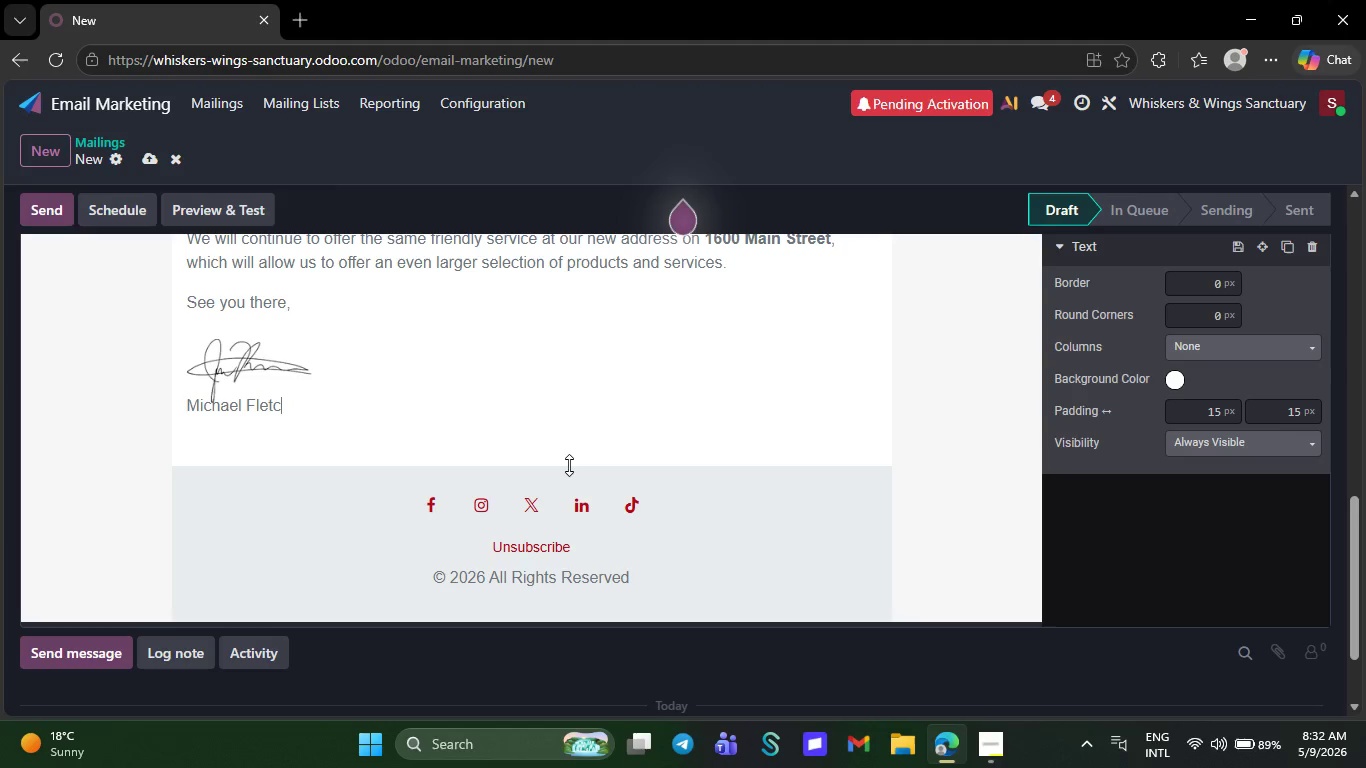 
key(Backspace)
 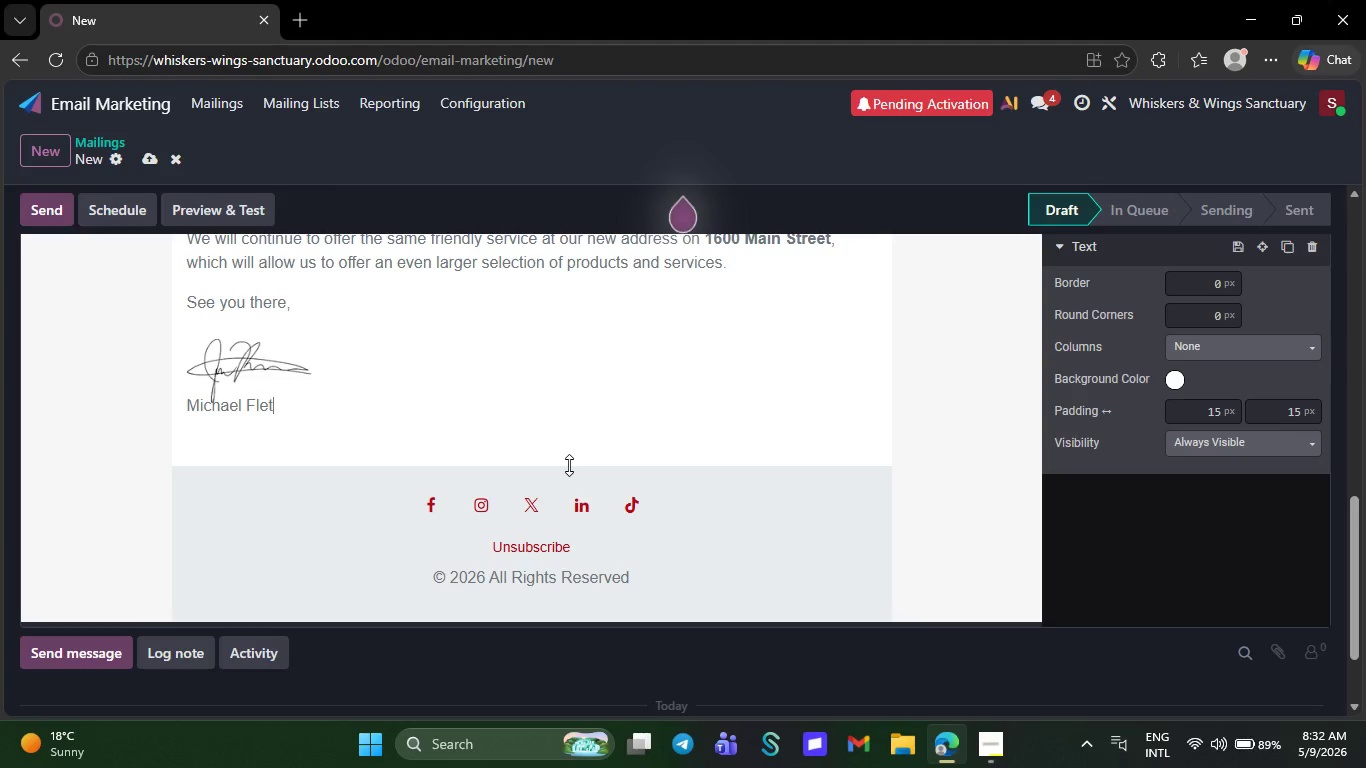 
key(Backspace)
 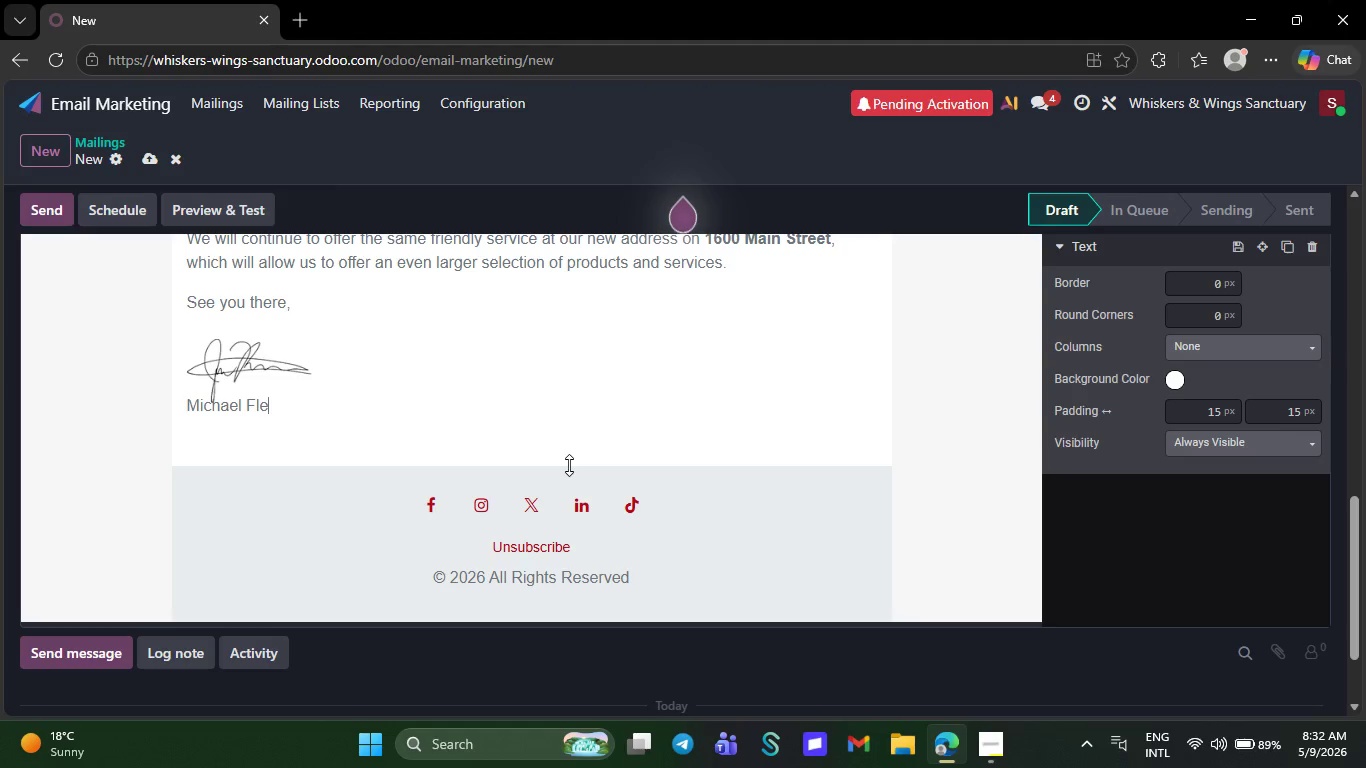 
key(Backspace)
 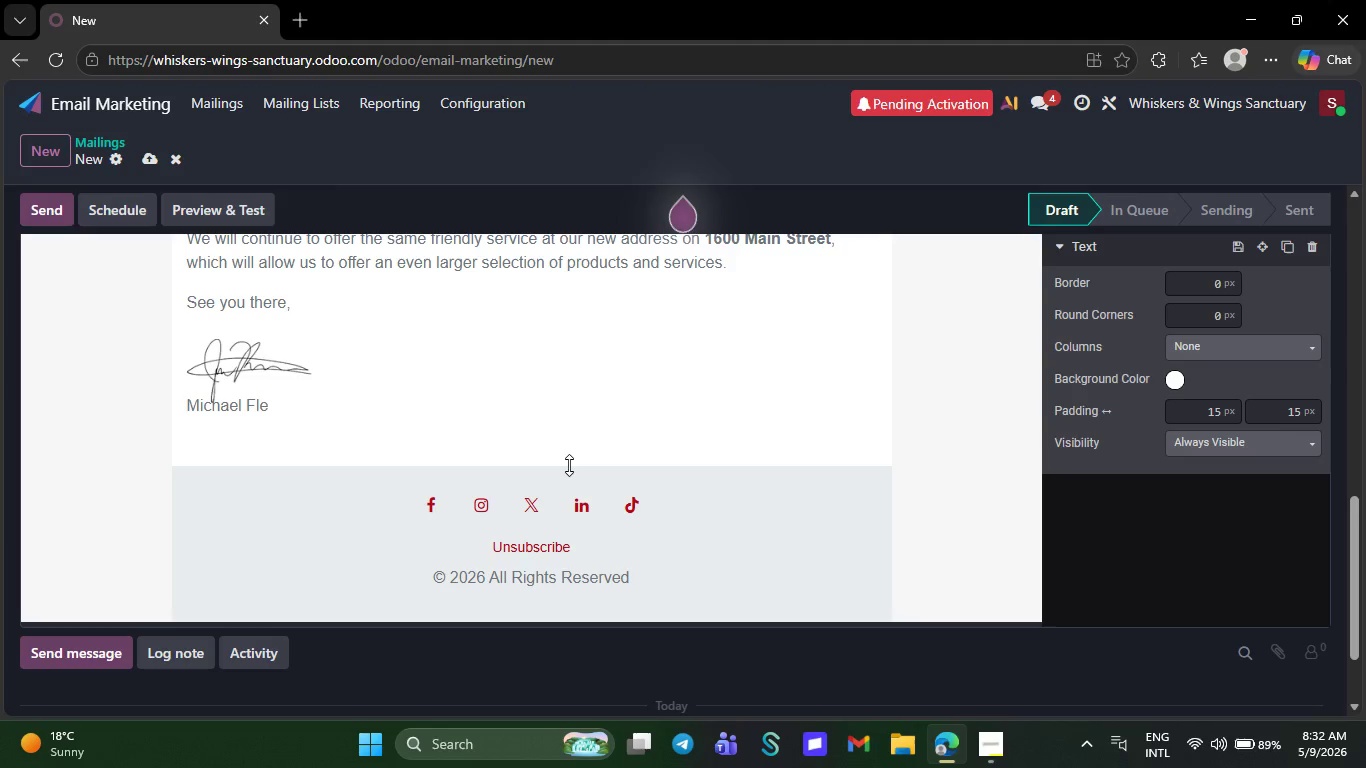 
key(Backspace)
 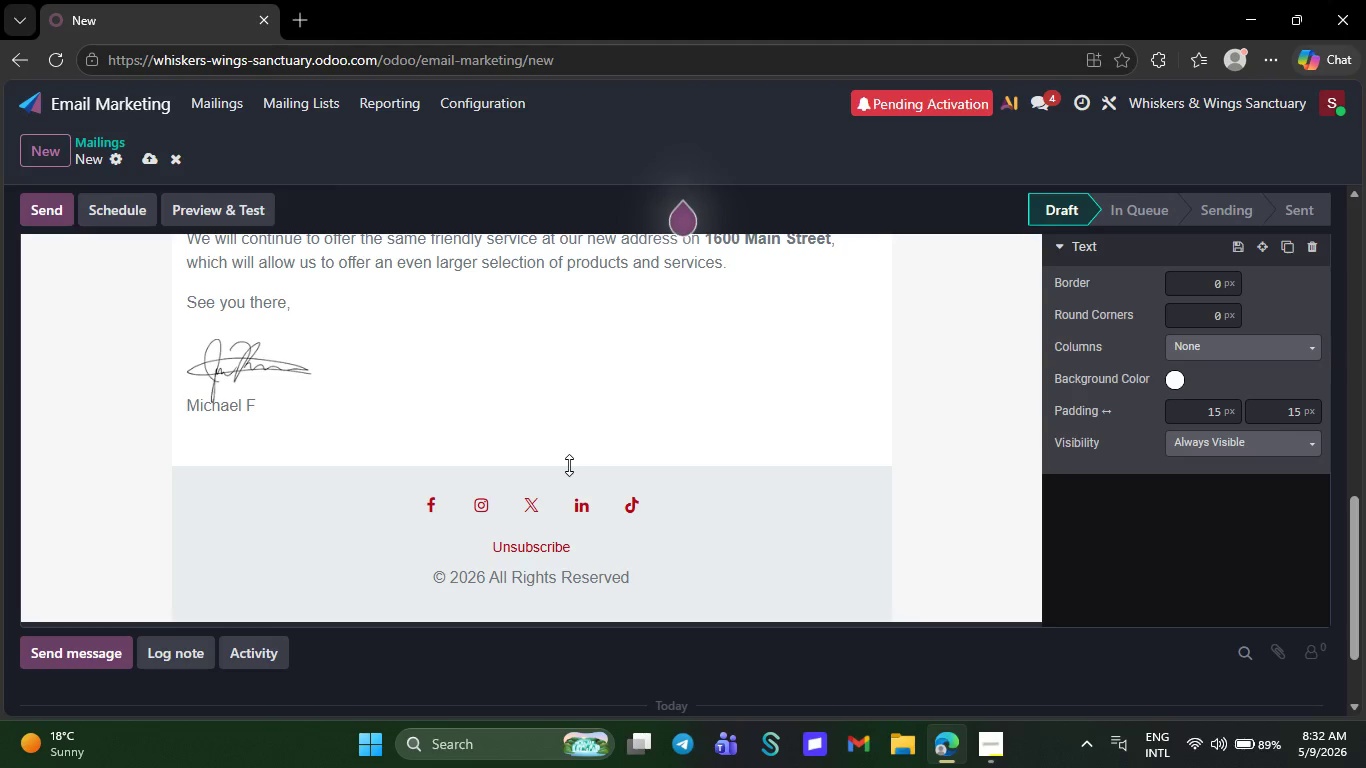 
key(Backspace)
 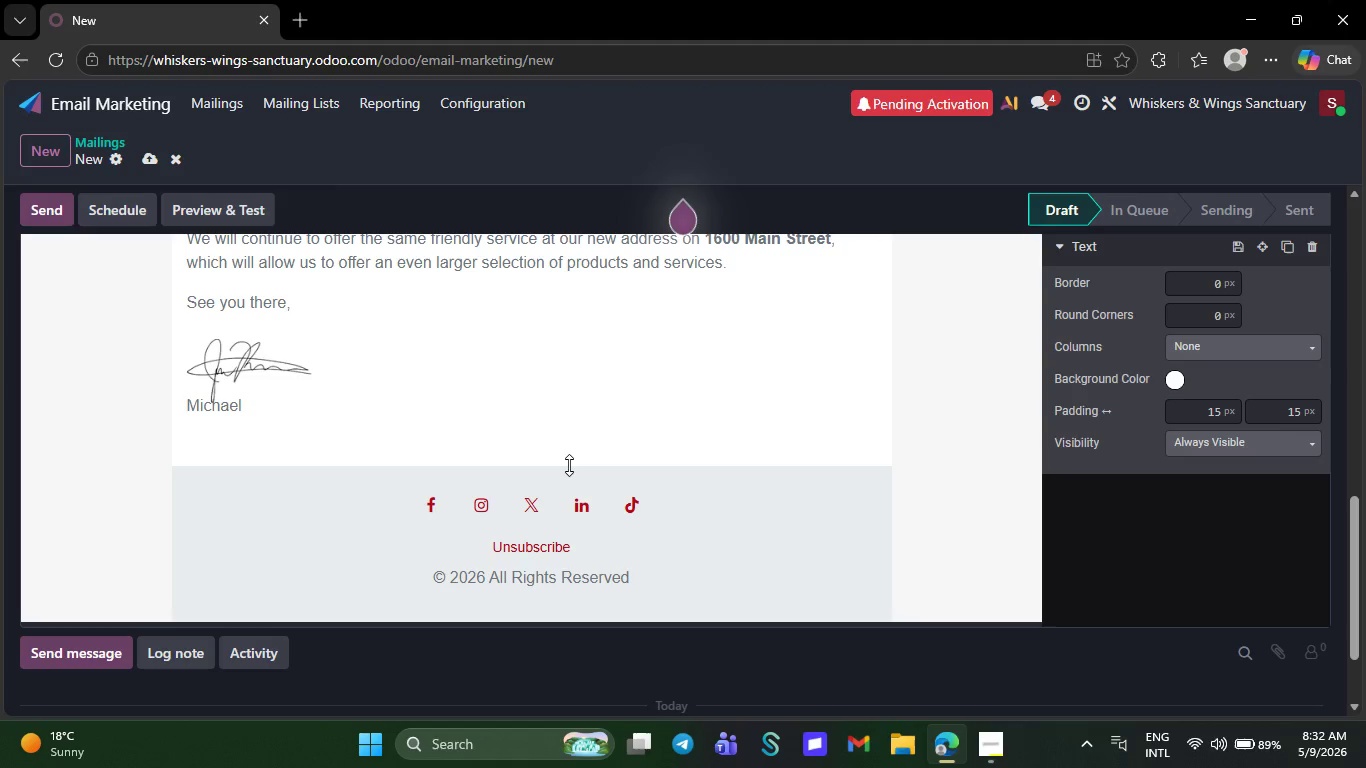 
key(Backspace)
 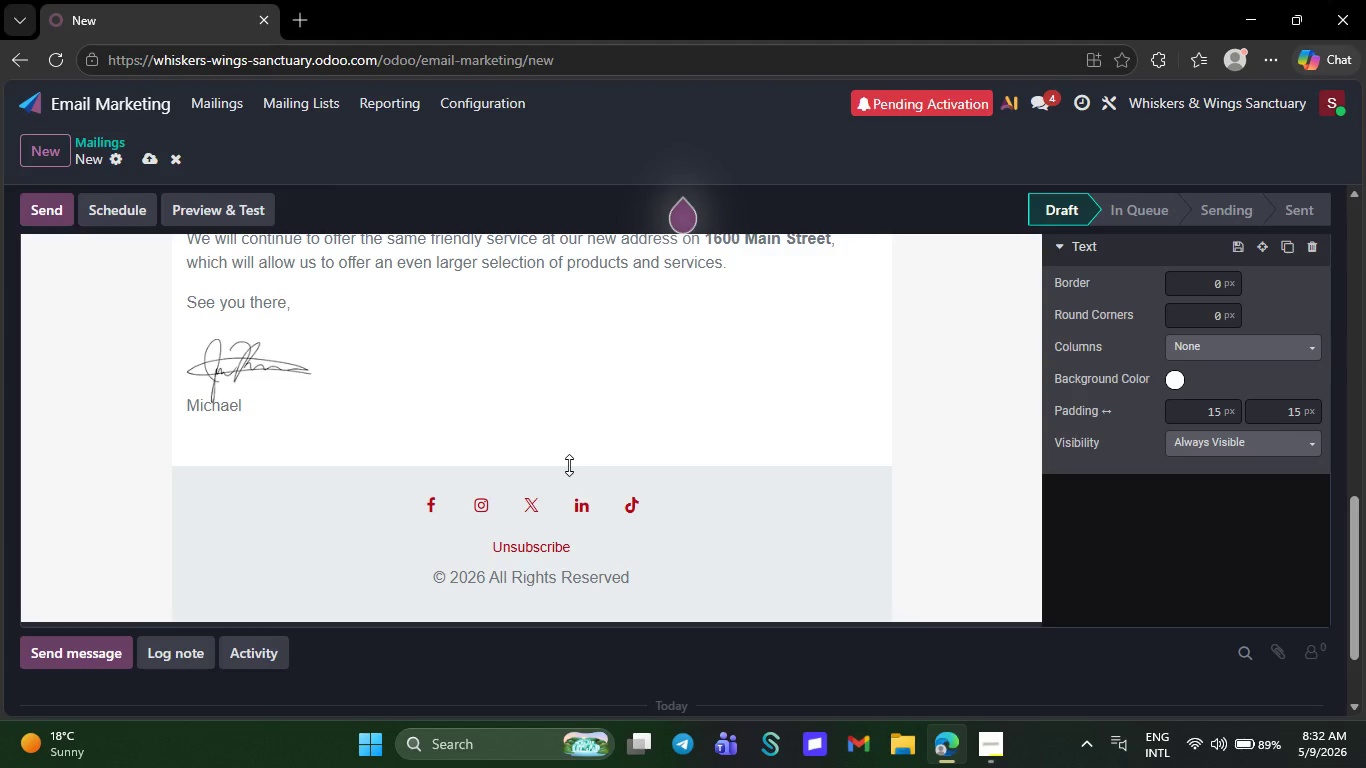 
key(Backspace)
 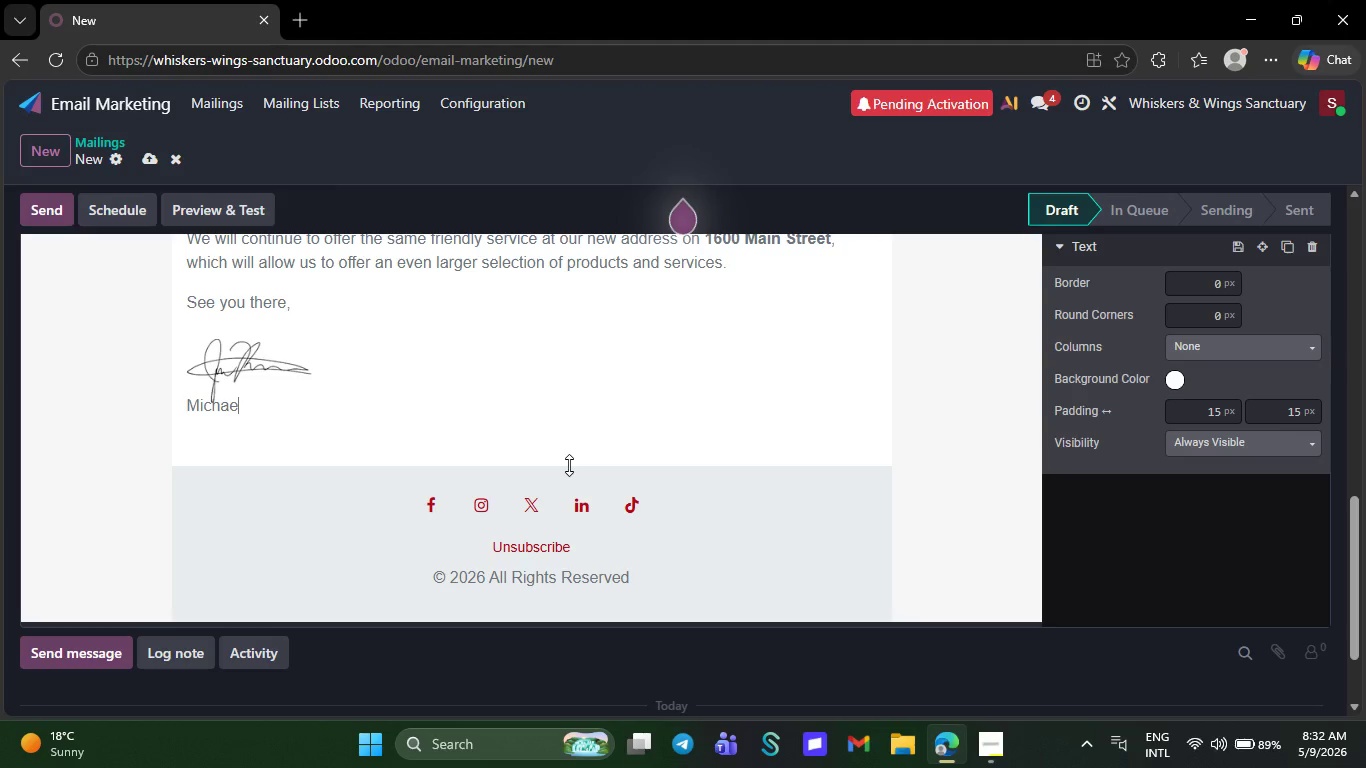 
key(Backspace)
 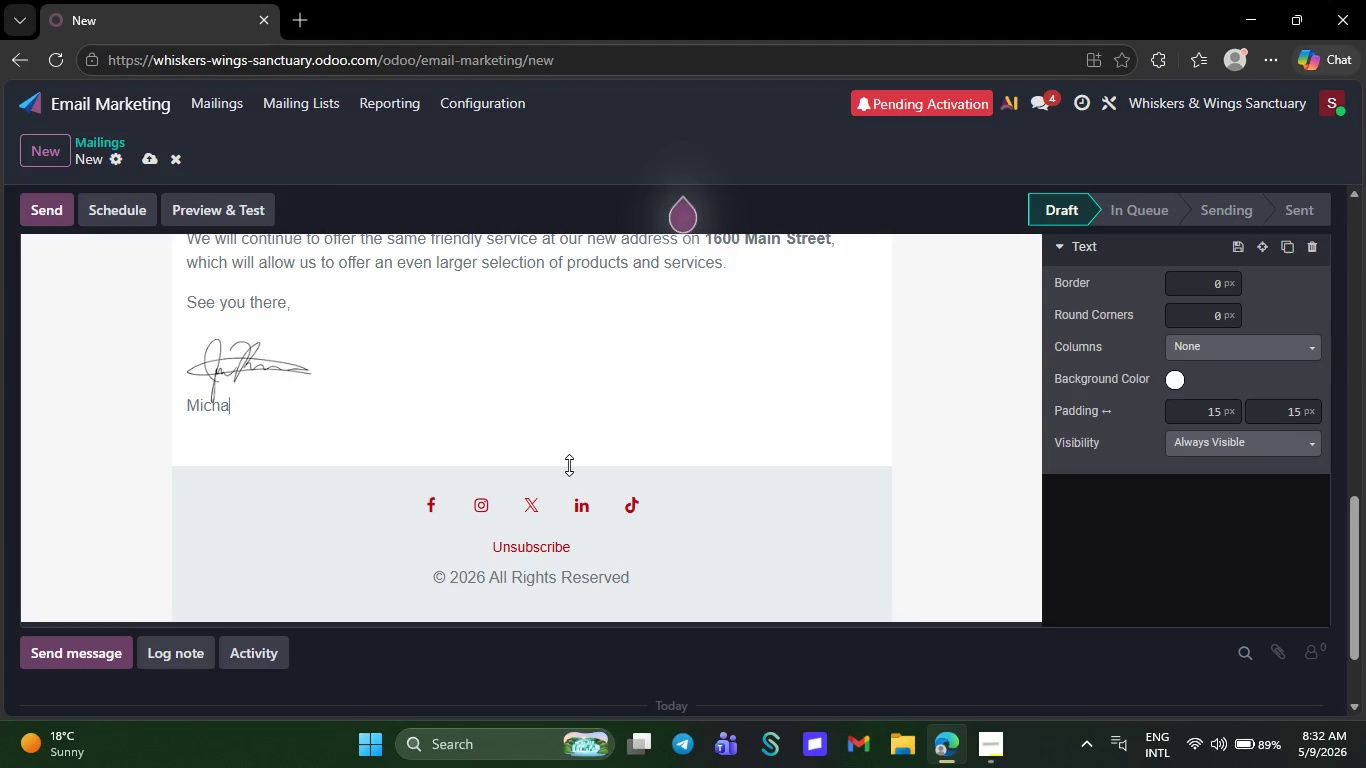 
key(Backspace)
 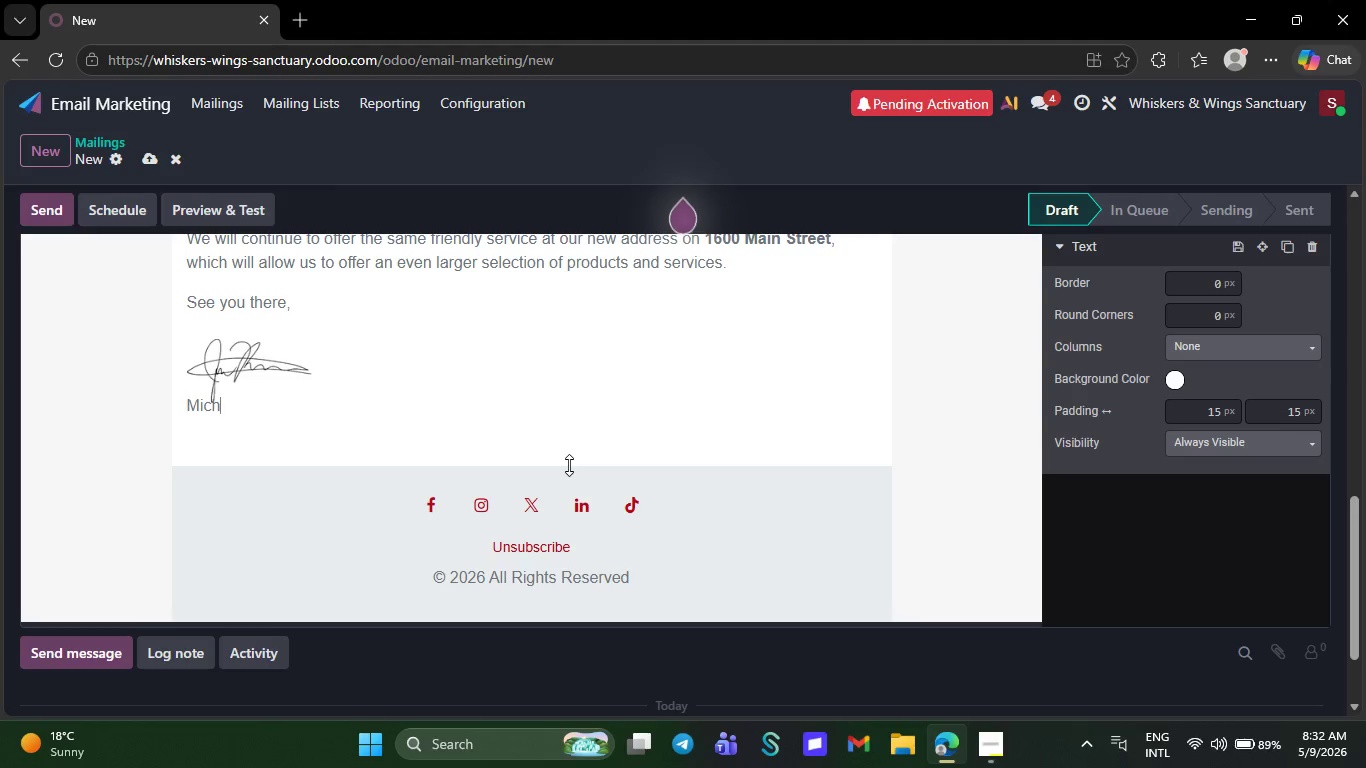 
key(Backspace)
 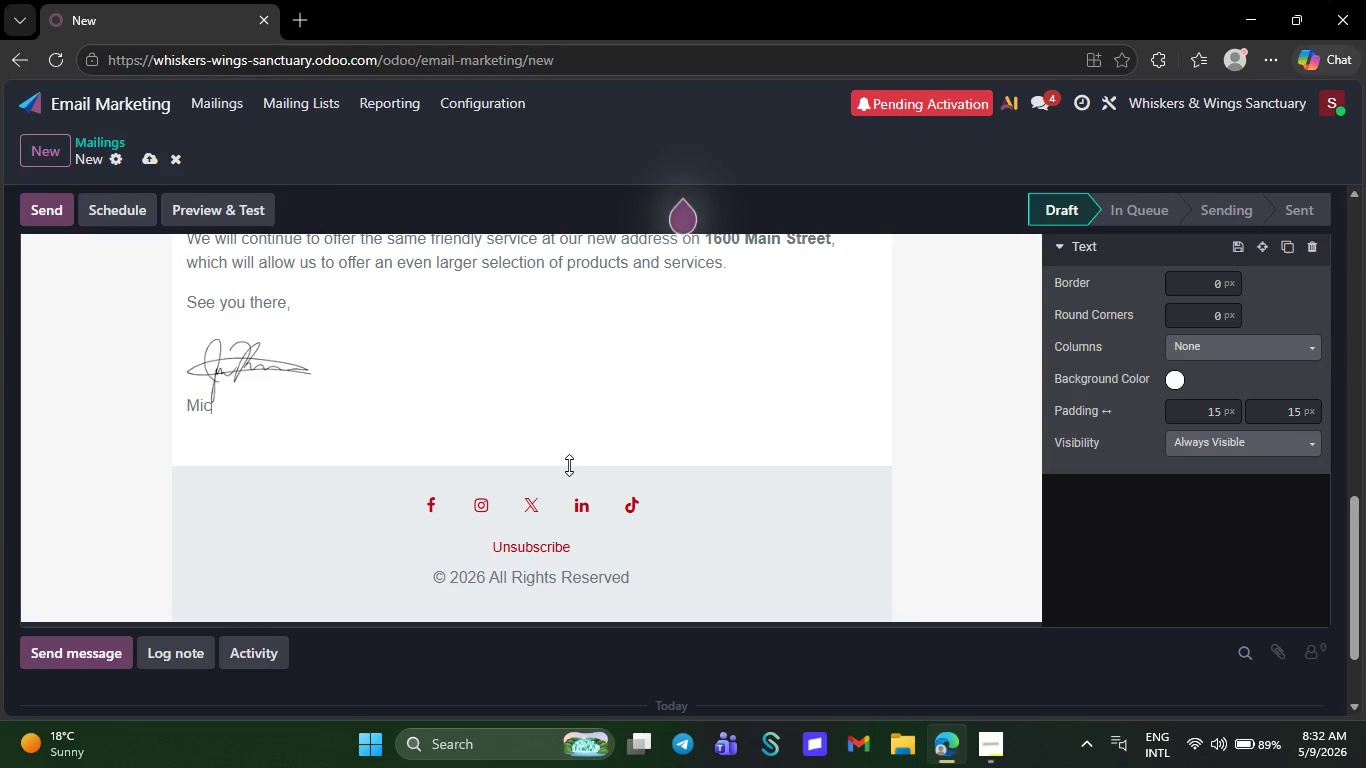 
hold_key(key=Backspace, duration=0.33)
 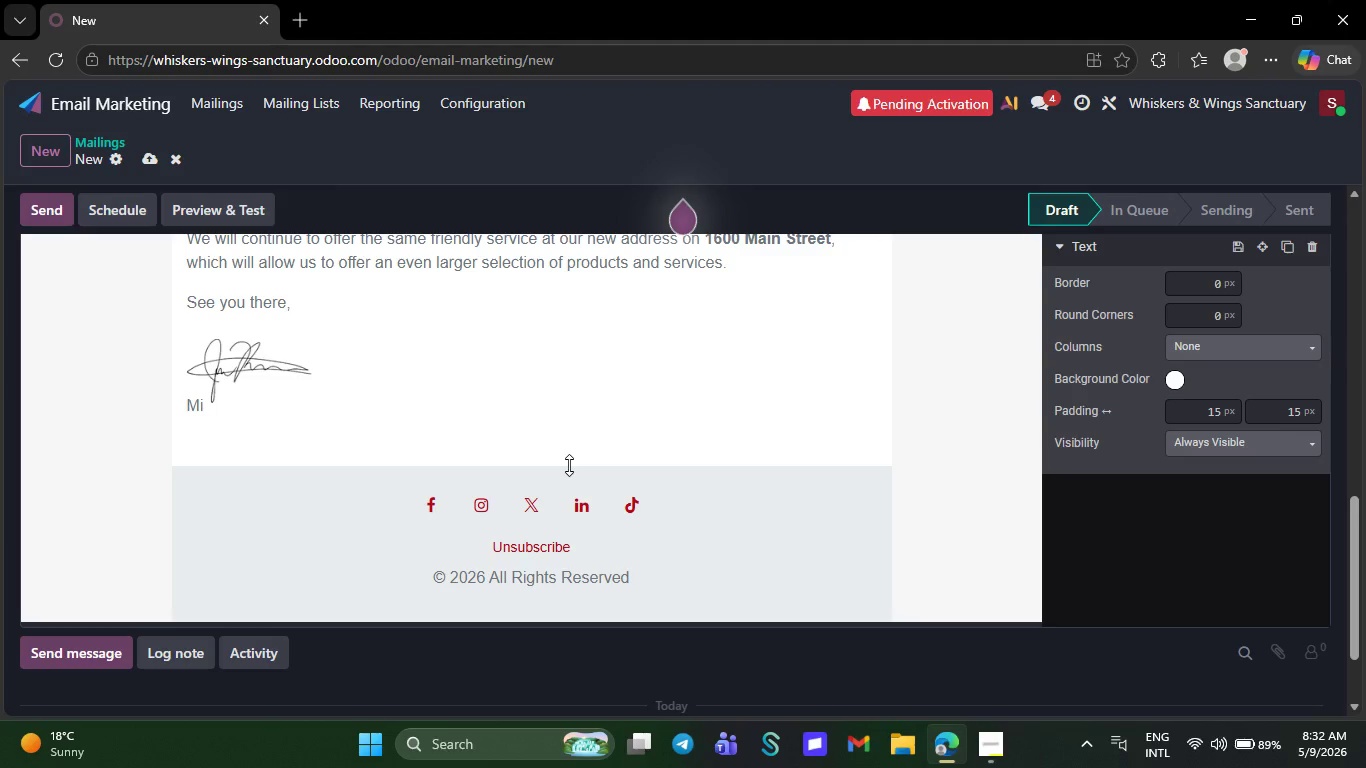 
key(Backspace)
 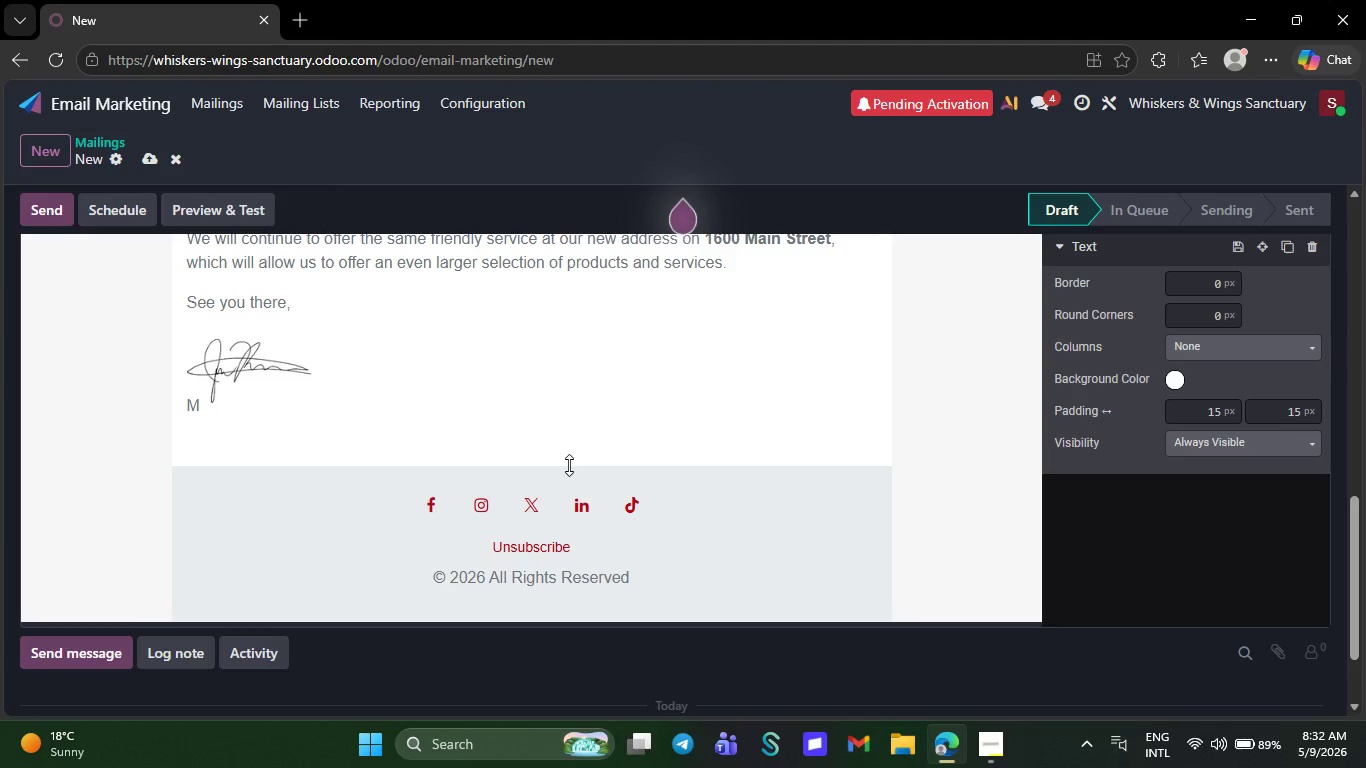 
key(Backspace)
 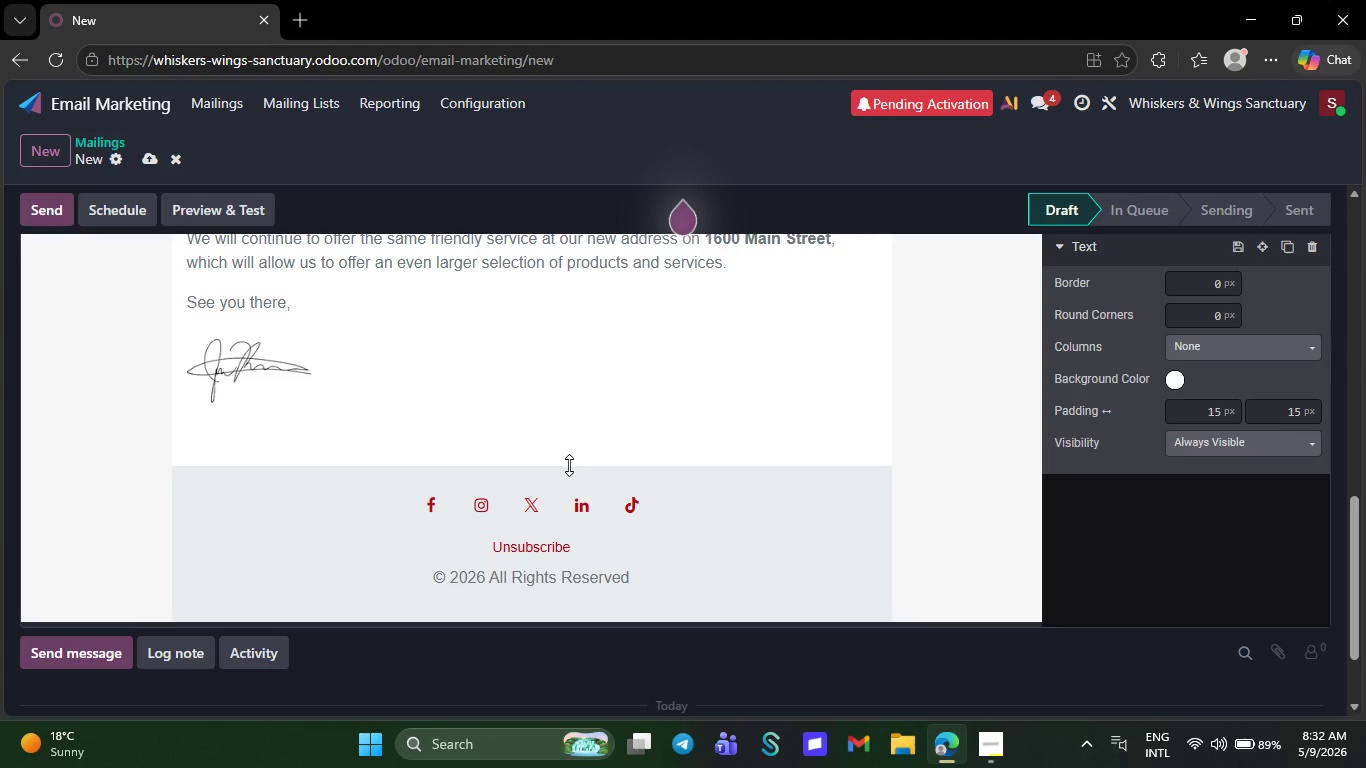 
key(Backspace)
 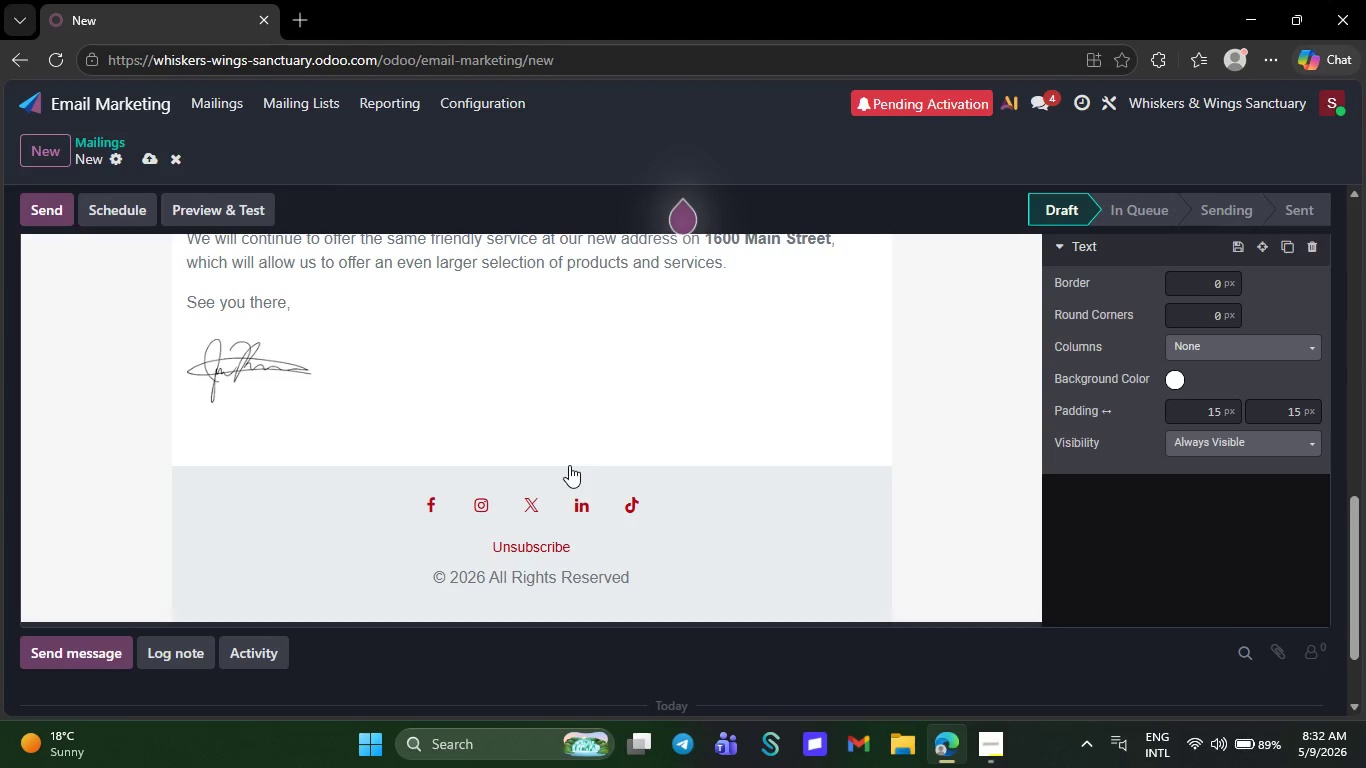 
key(Backspace)
 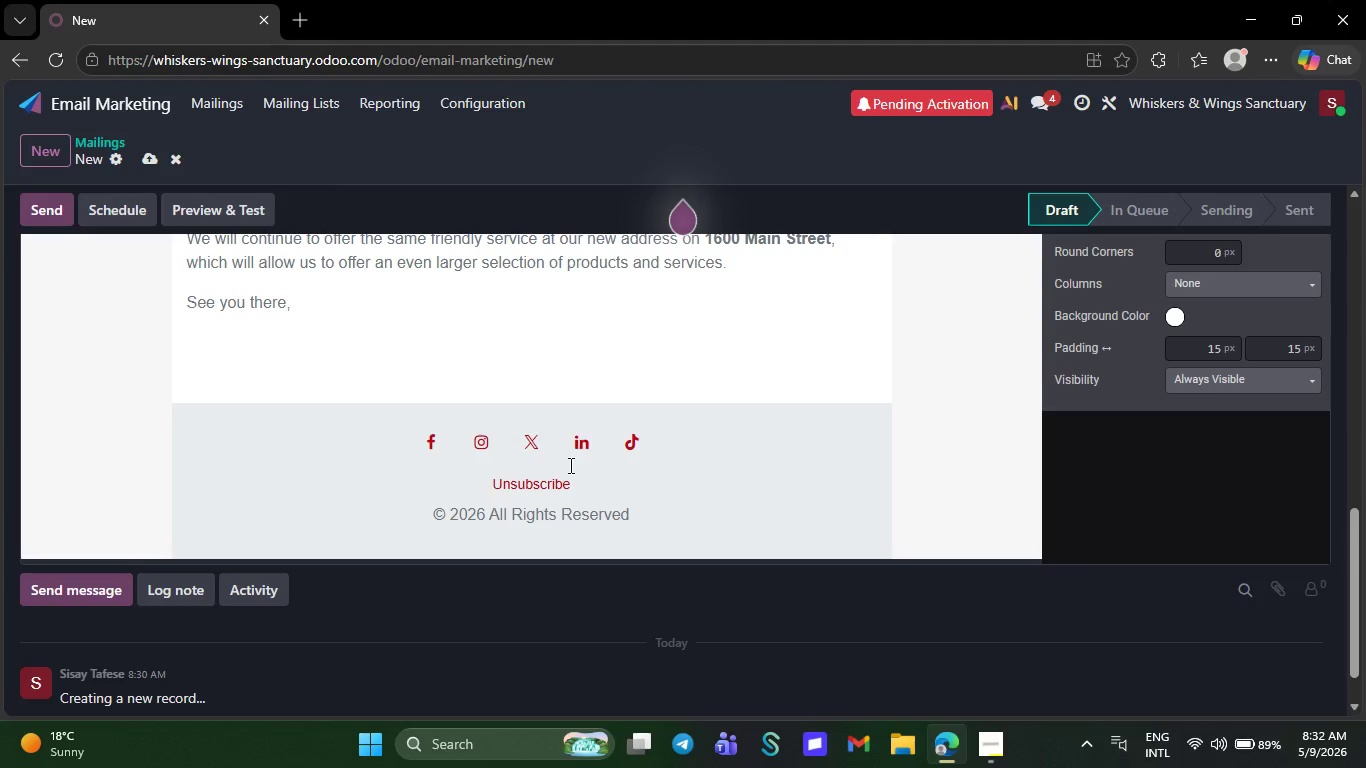 
key(Backspace)
 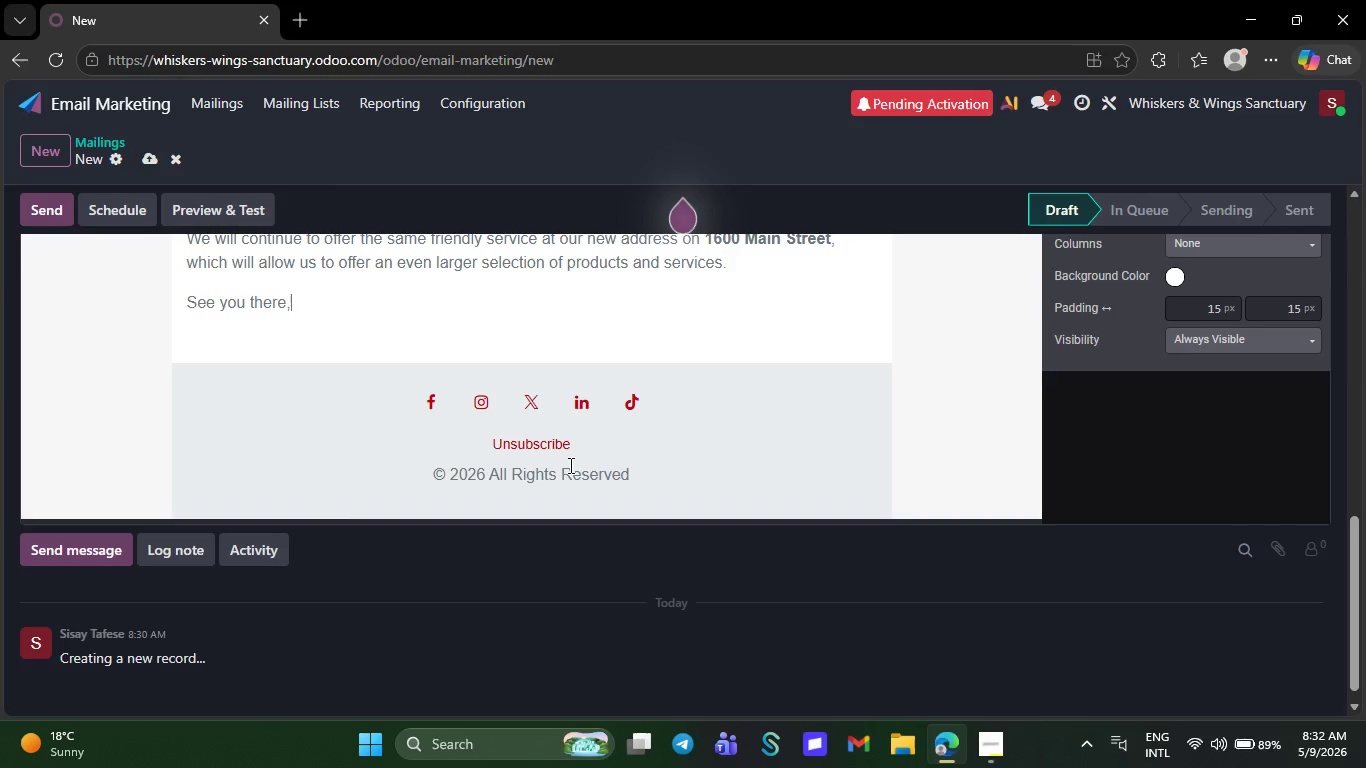 
key(Backspace)
 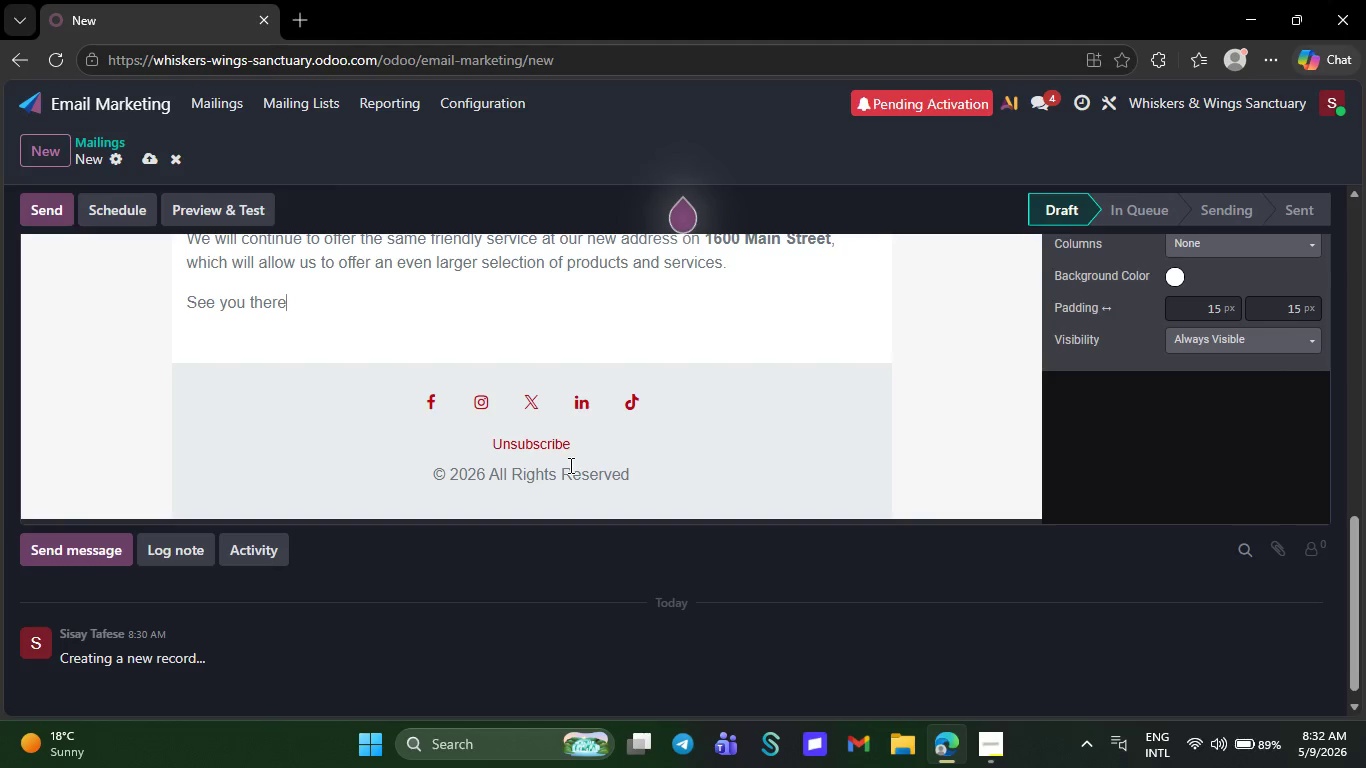 
key(Backspace)
 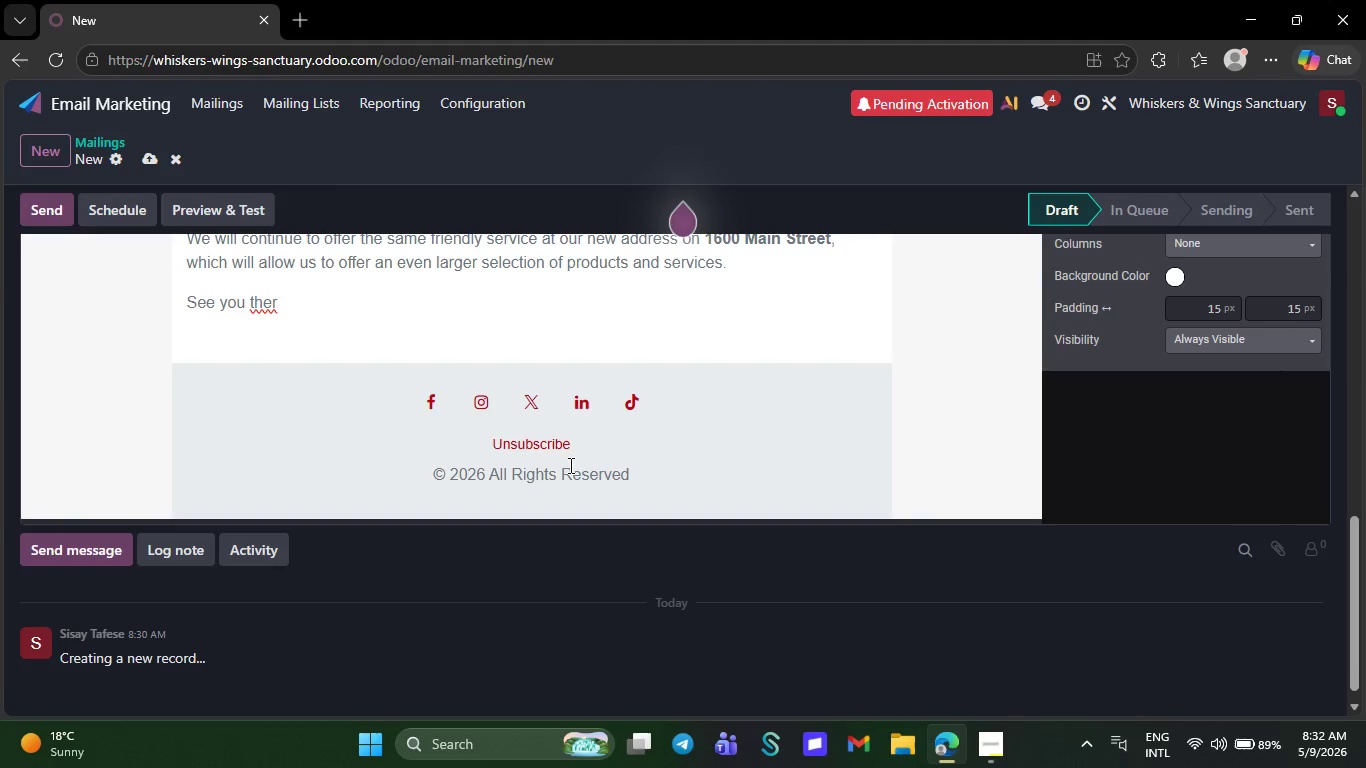 
key(Backspace)
 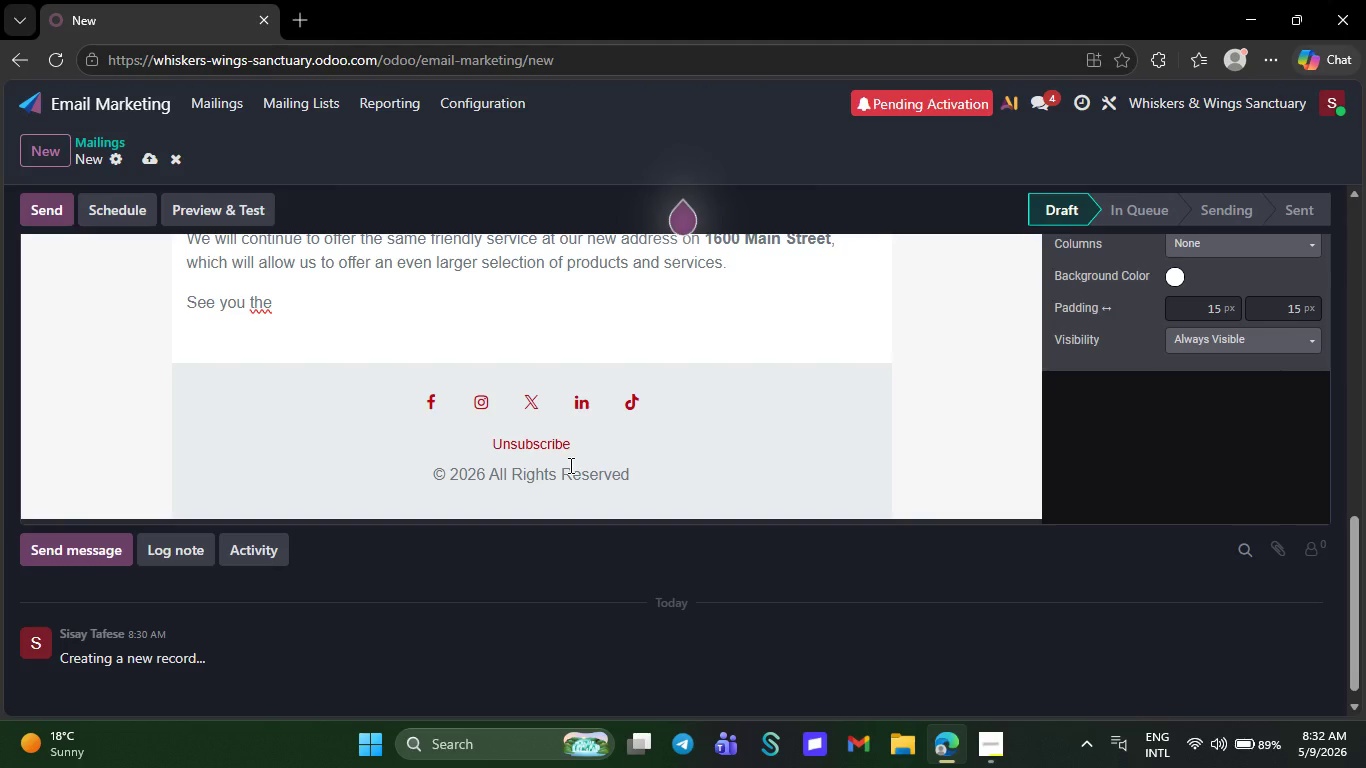 
key(Backspace)
 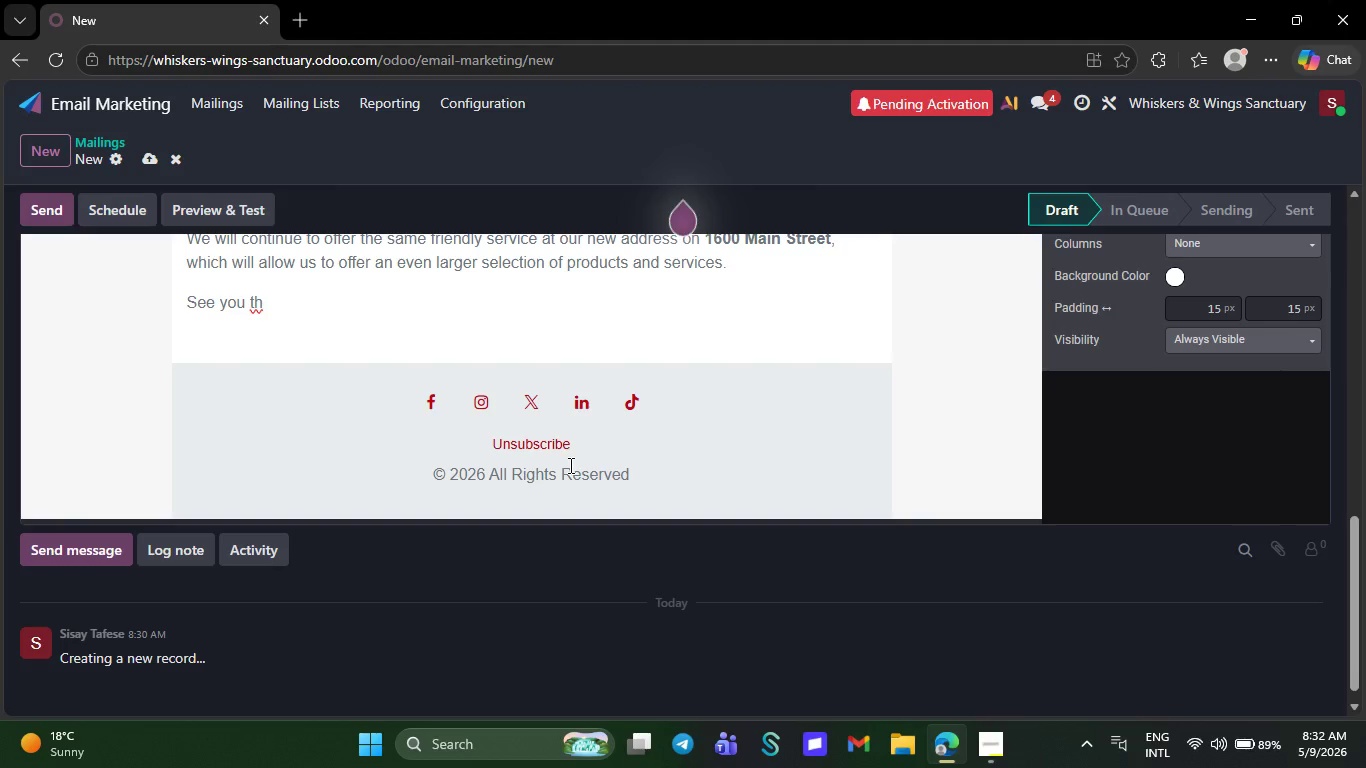 
key(Backspace)
 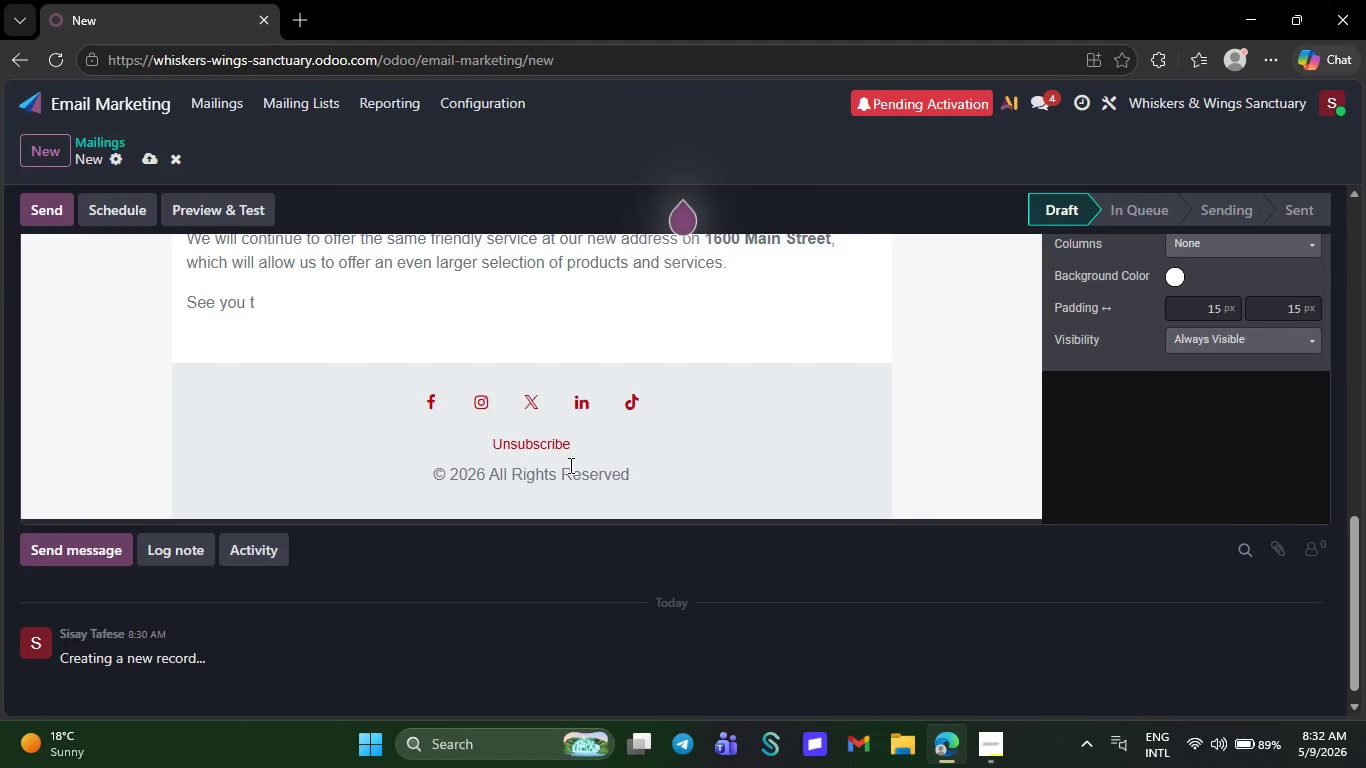 
key(Backspace)
 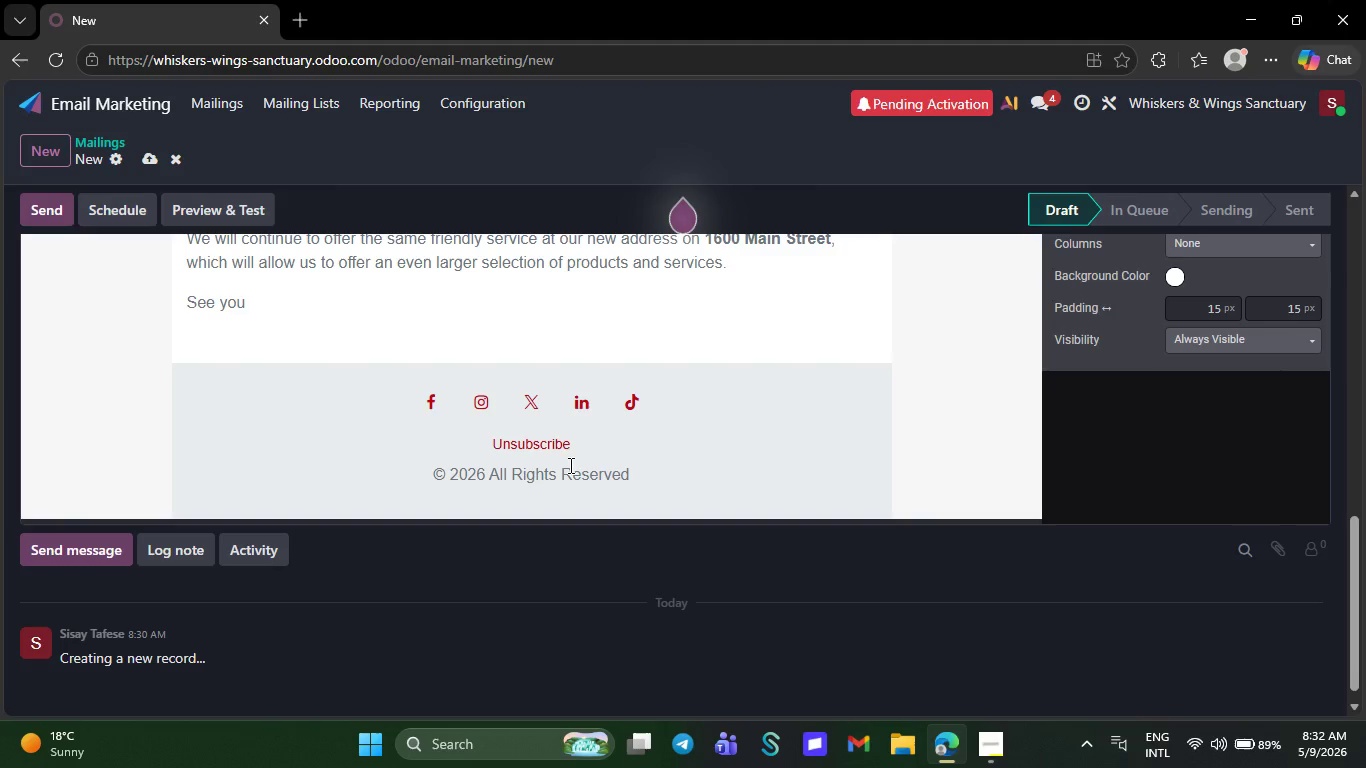 
key(Backspace)
 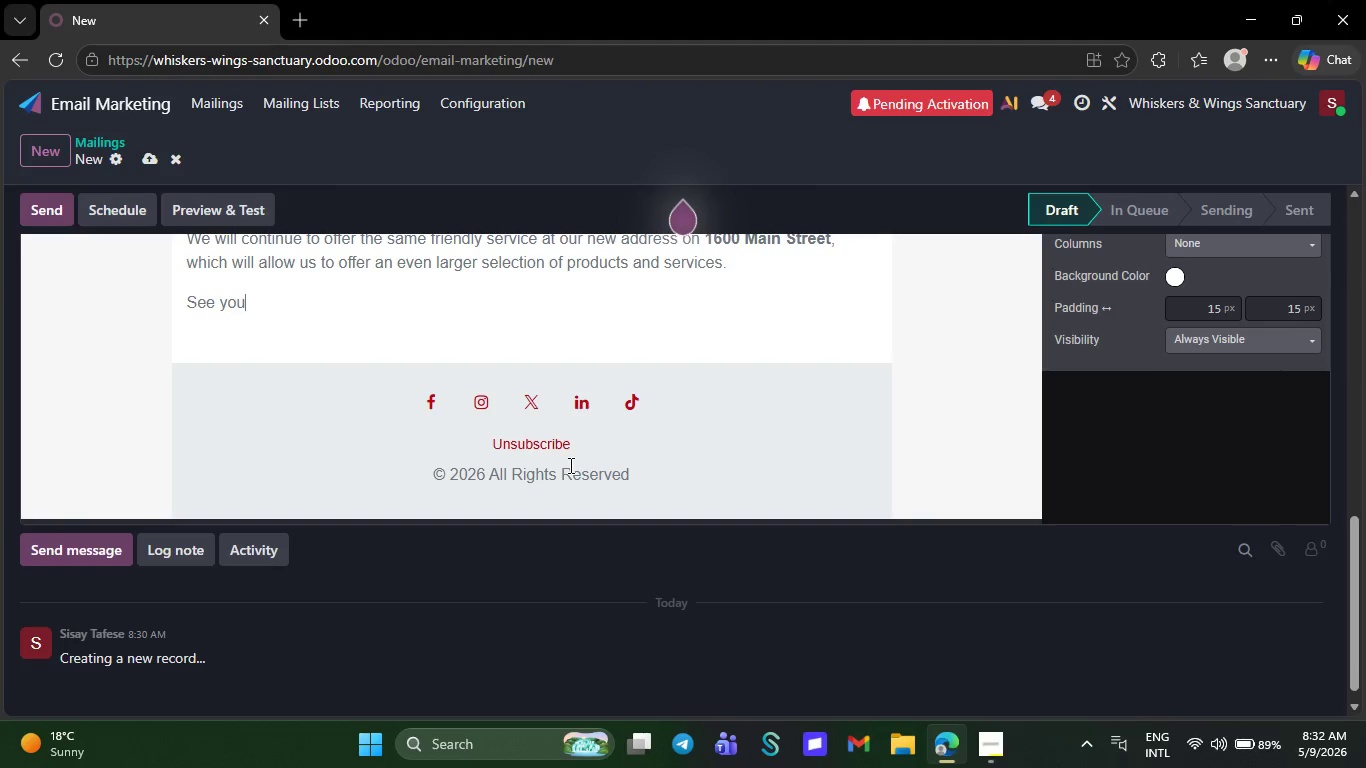 
key(Backspace)
 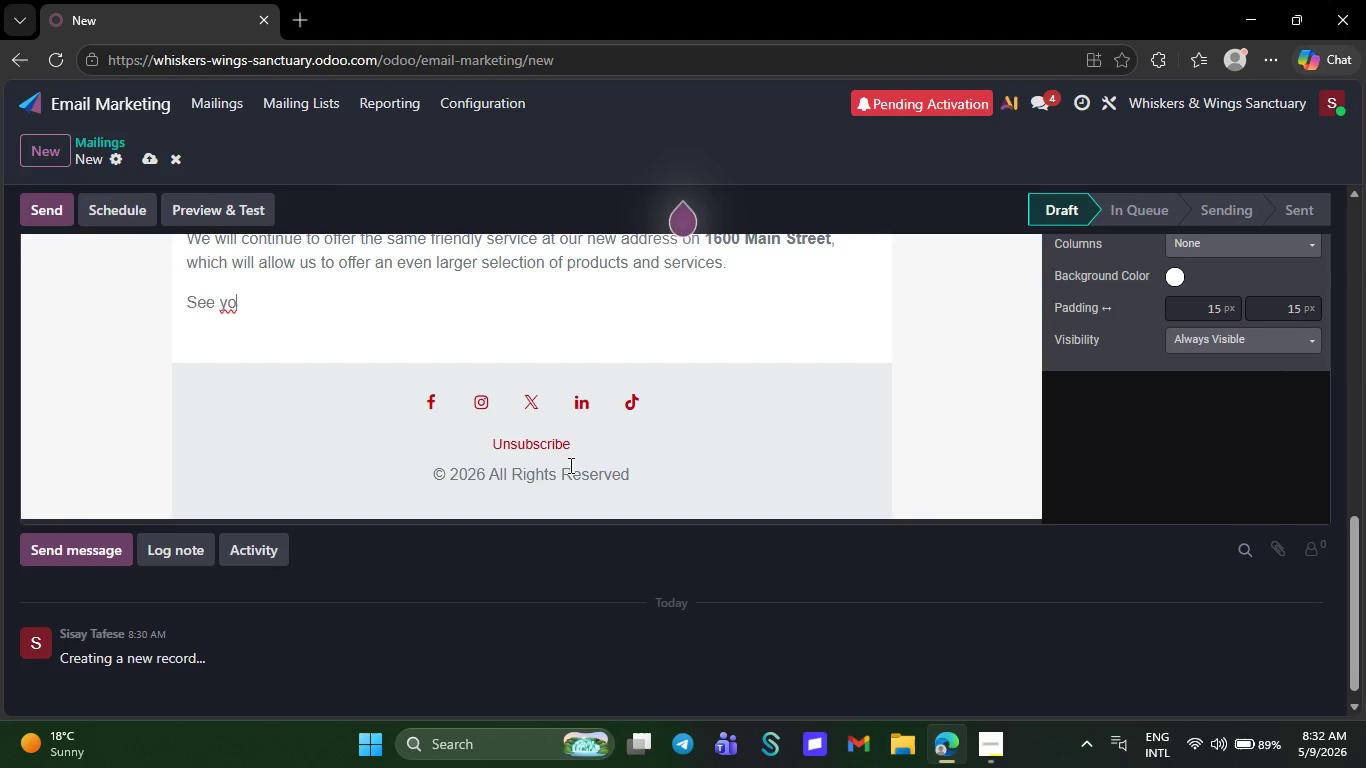 
key(Backspace)
 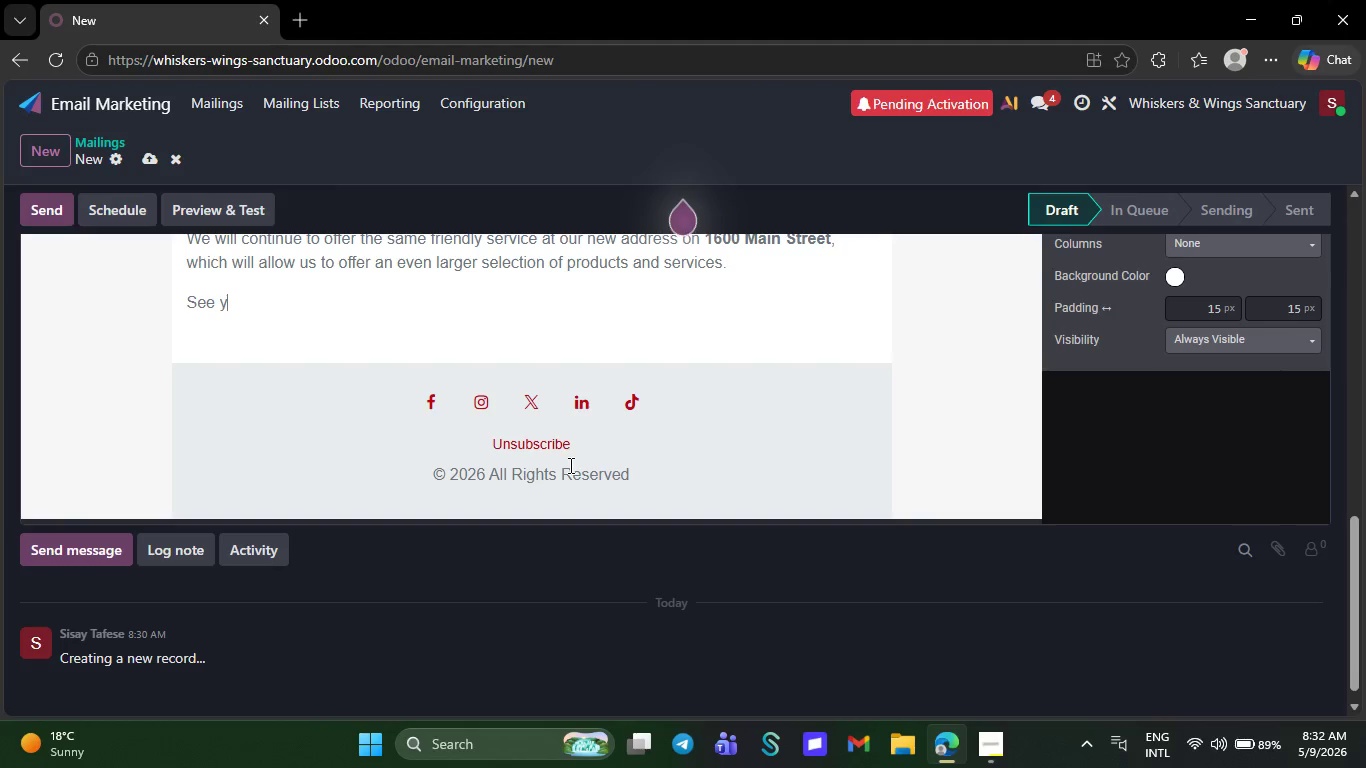 
key(Backspace)
 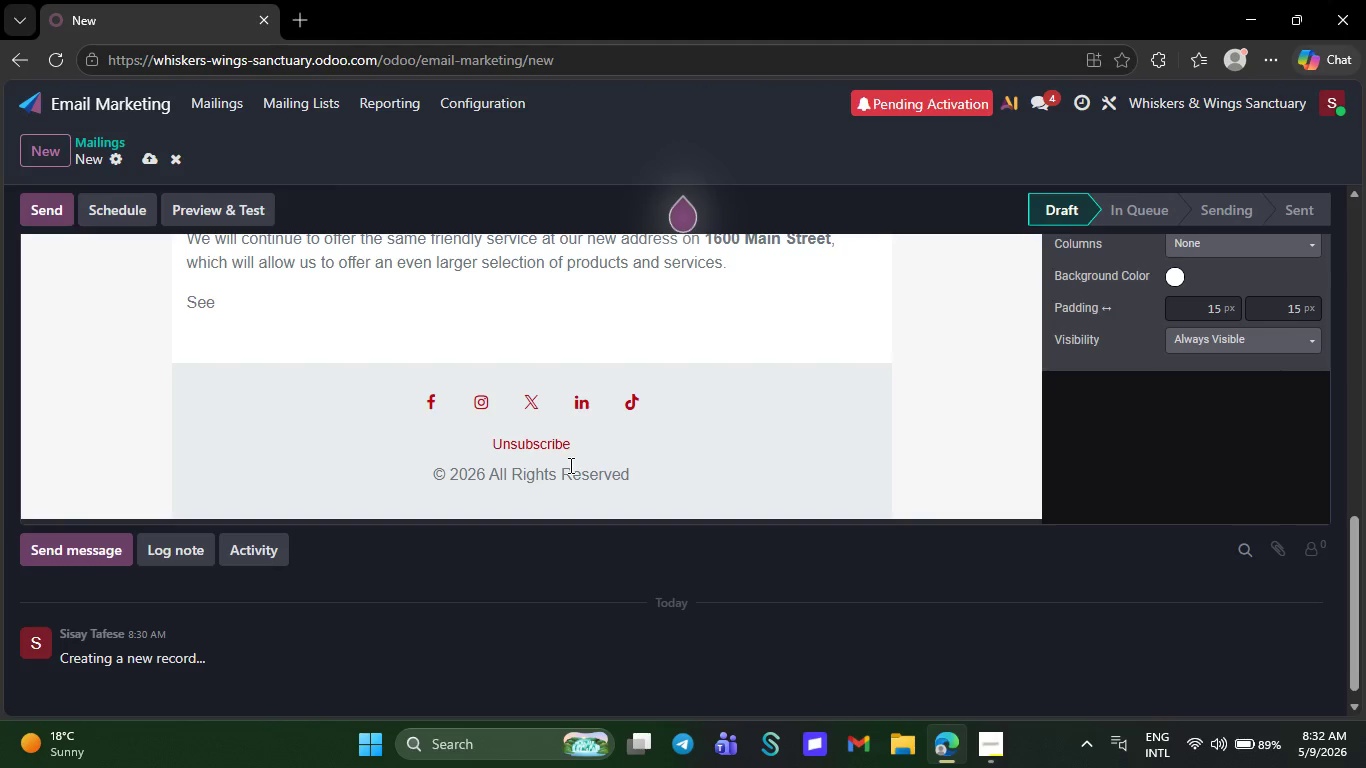 
key(Backspace)
 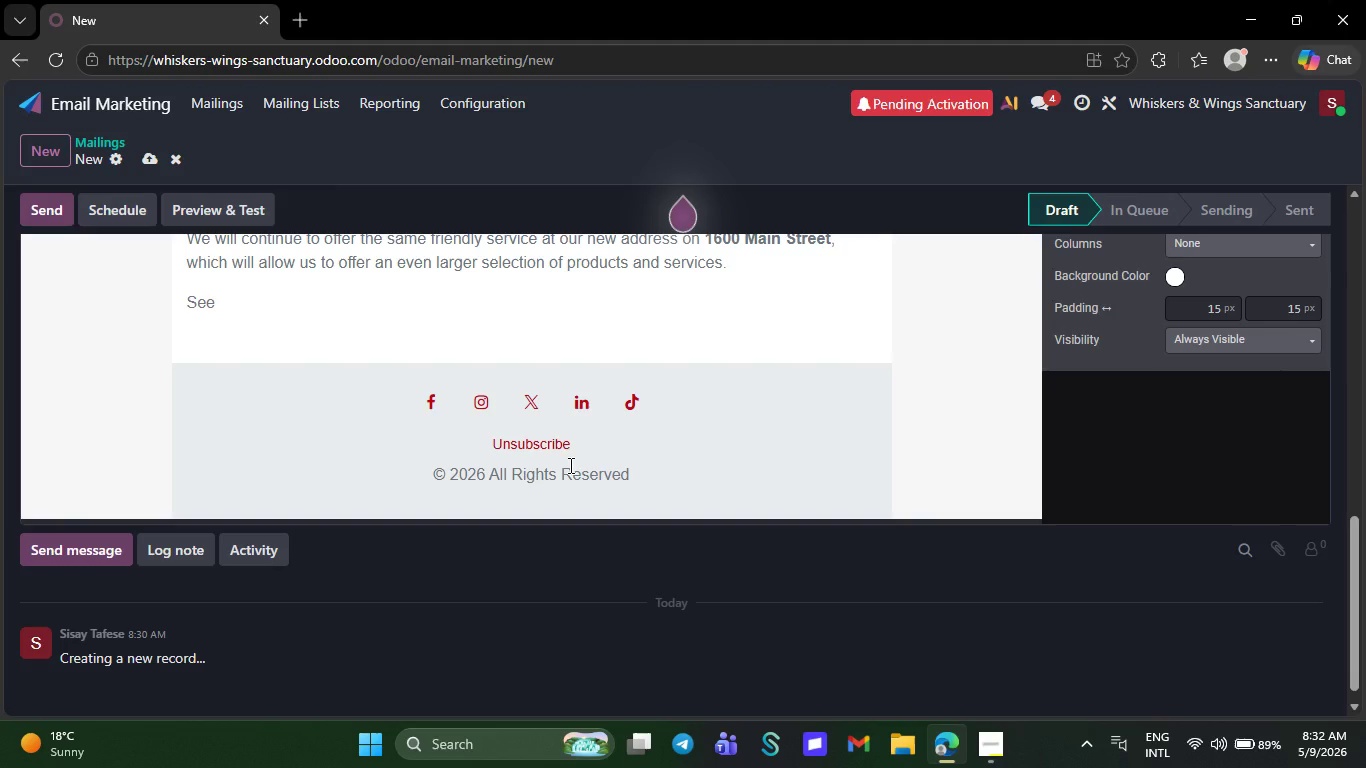 
key(Backspace)
 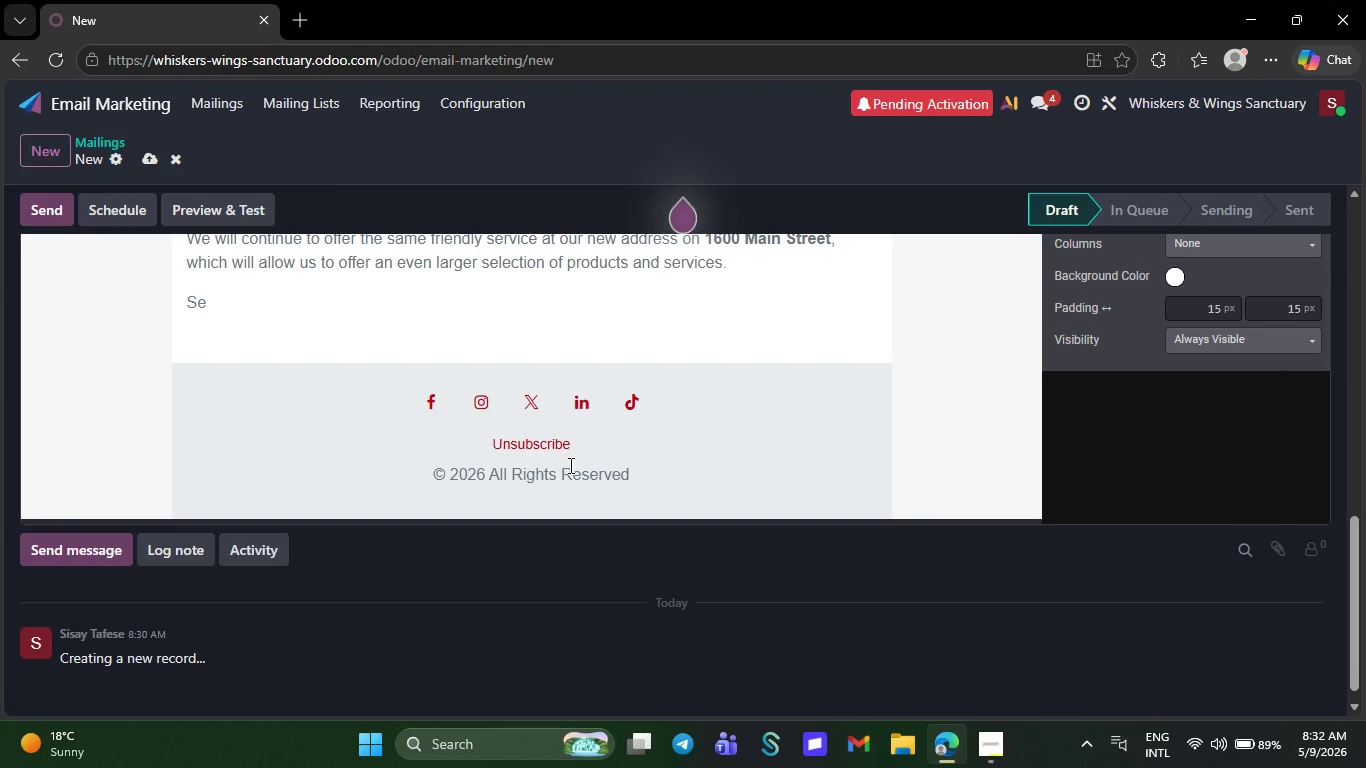 
key(Backspace)
 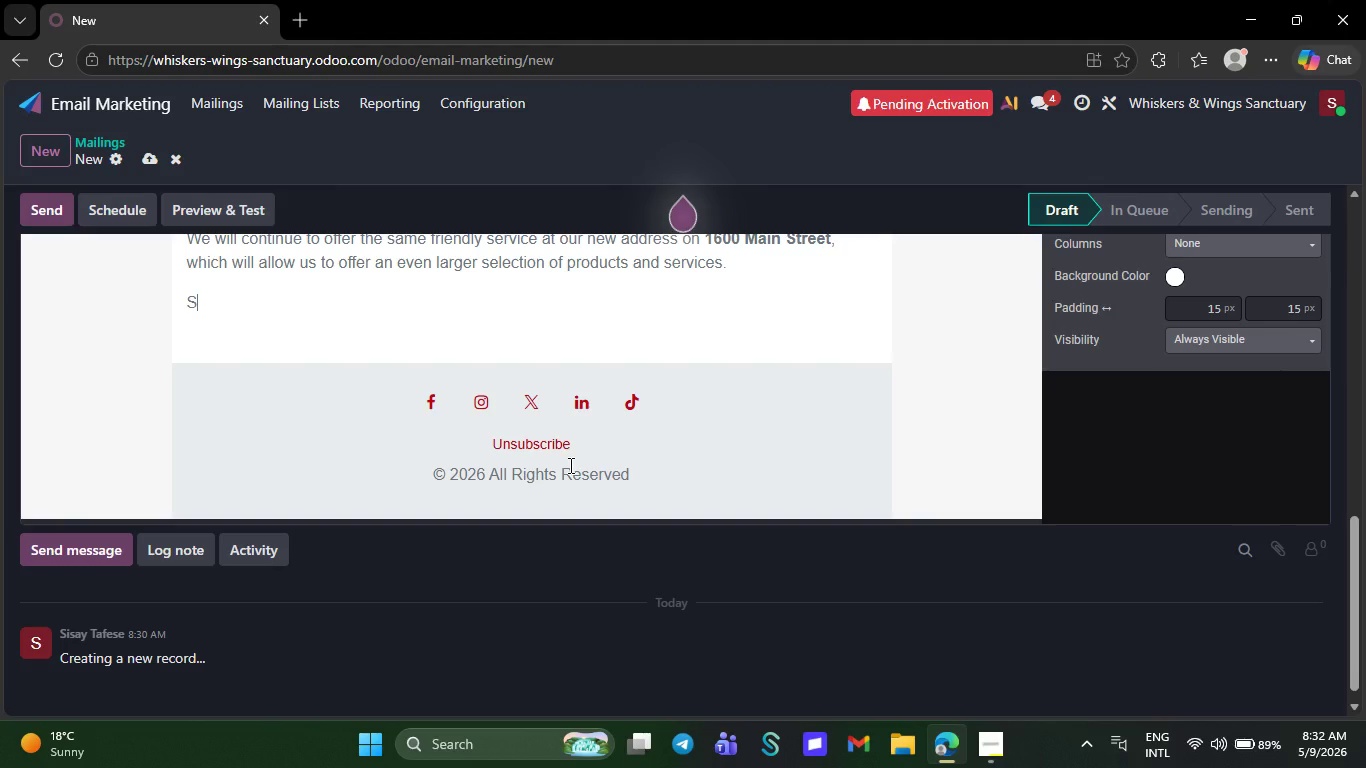 
key(Backspace)
 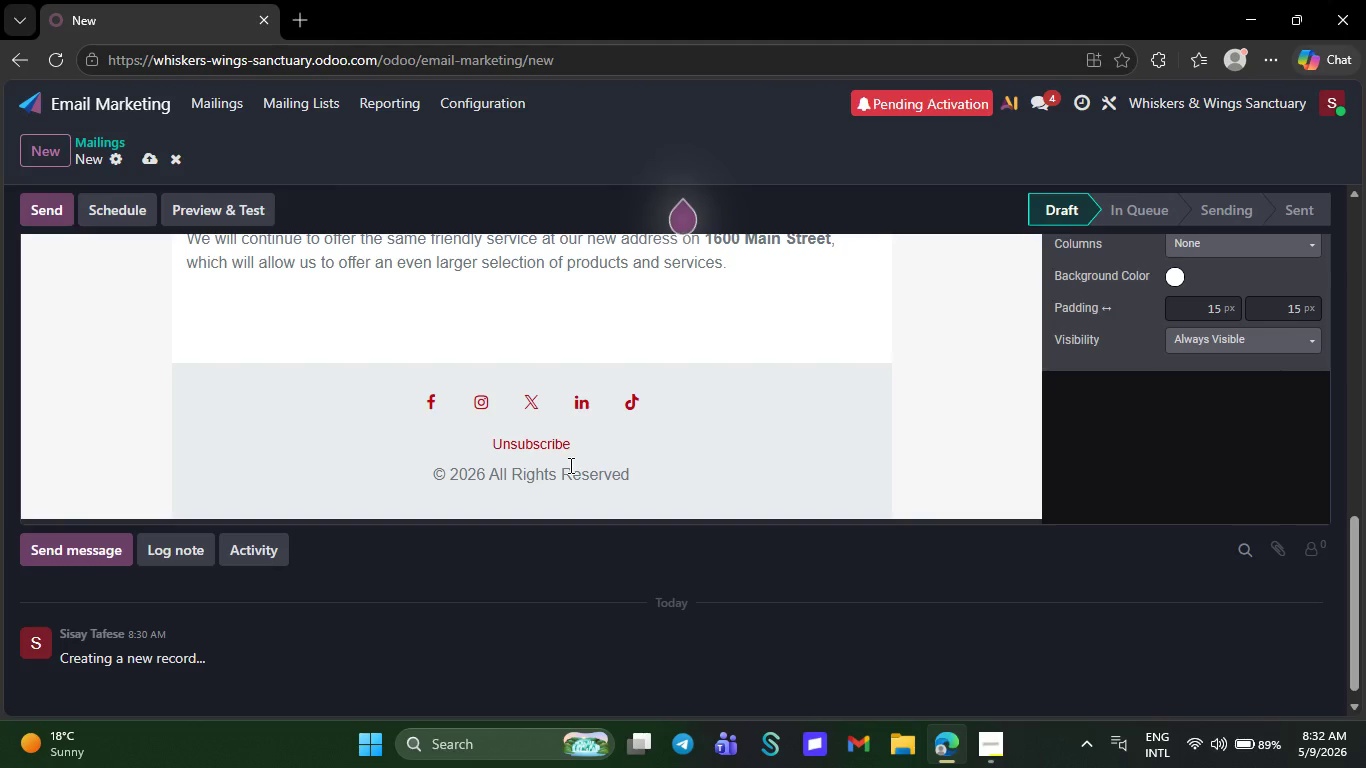 
key(Backspace)
 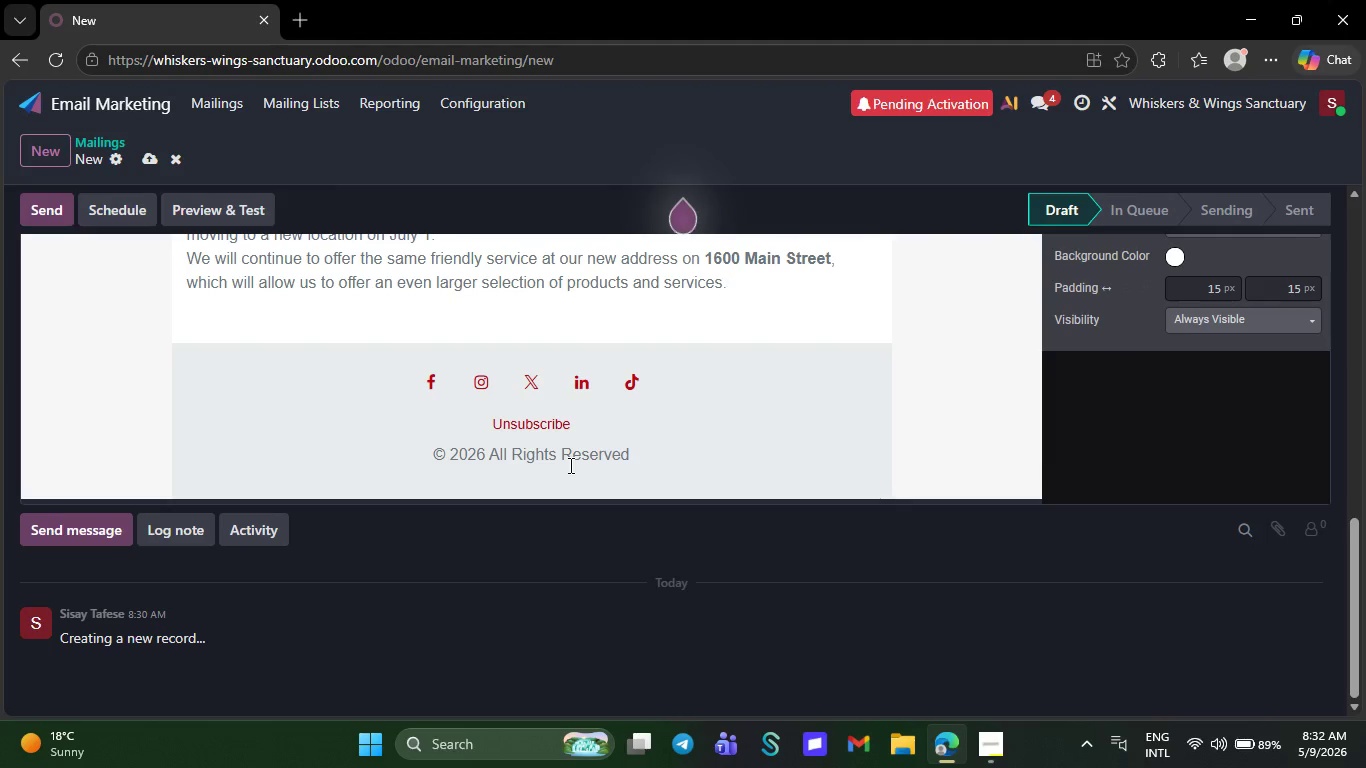 
key(Backspace)
 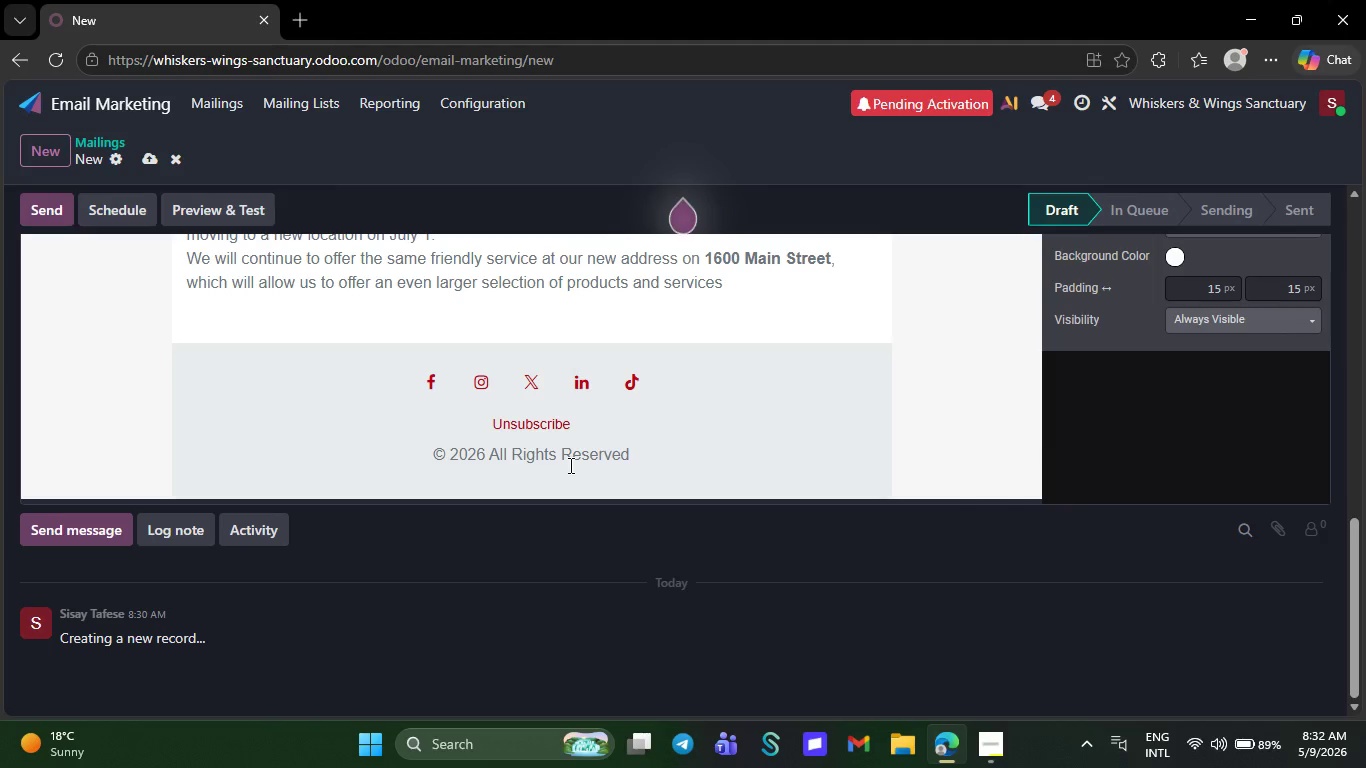 
key(Backspace)
 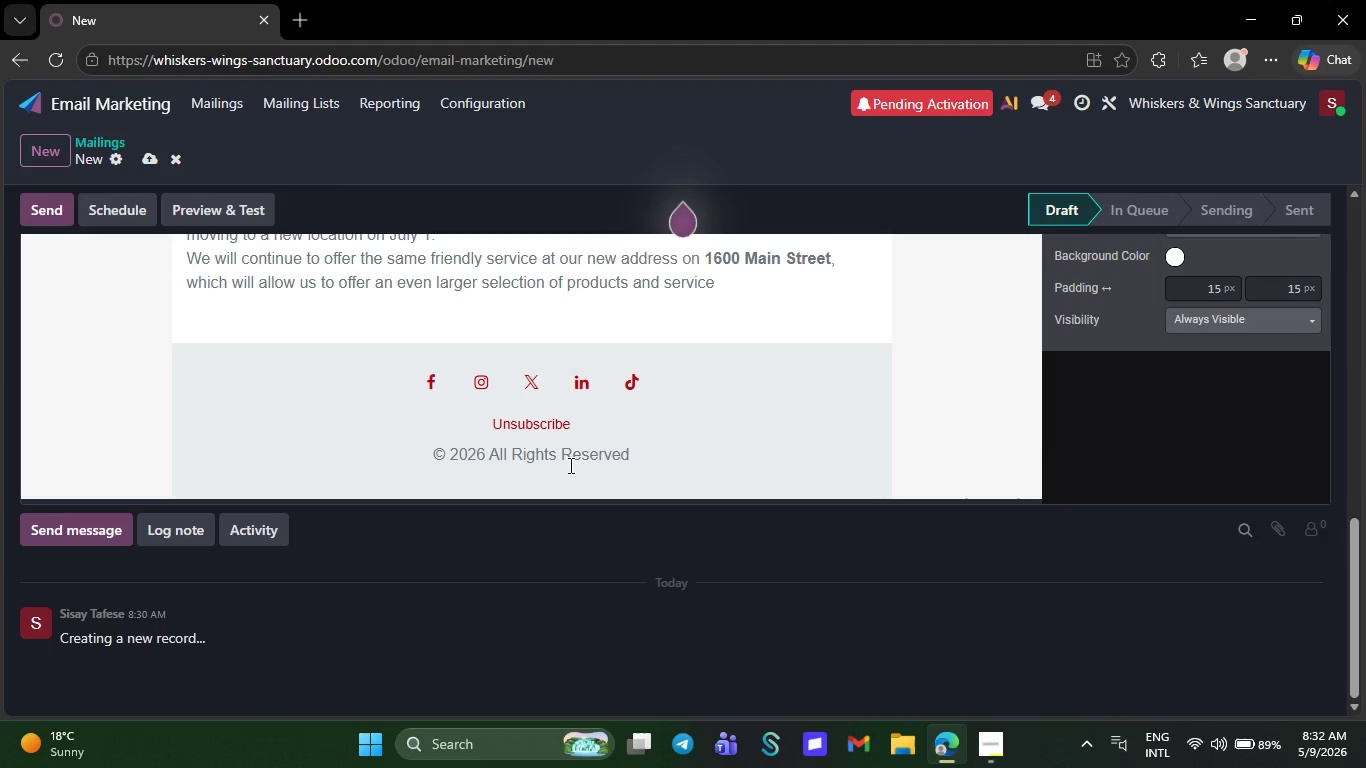 
key(Backspace)
 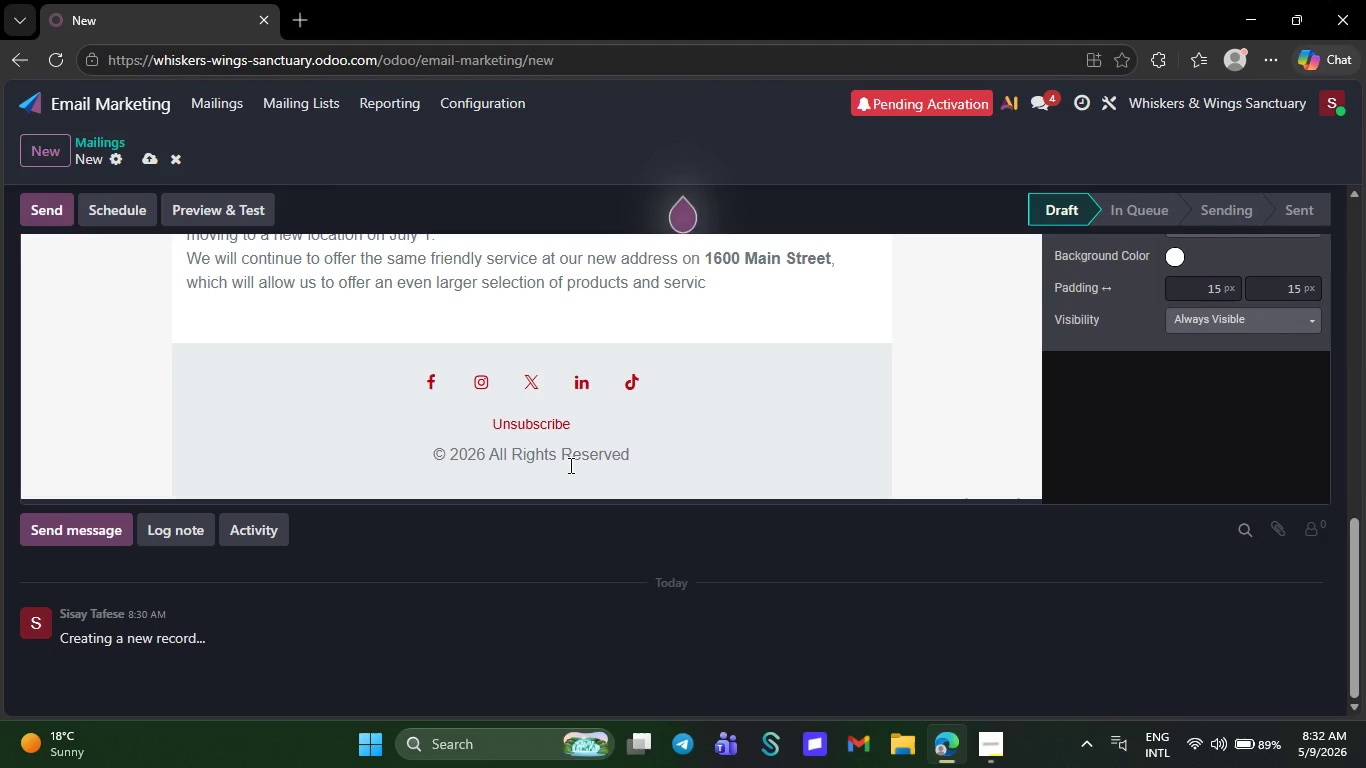 
key(Backspace)
 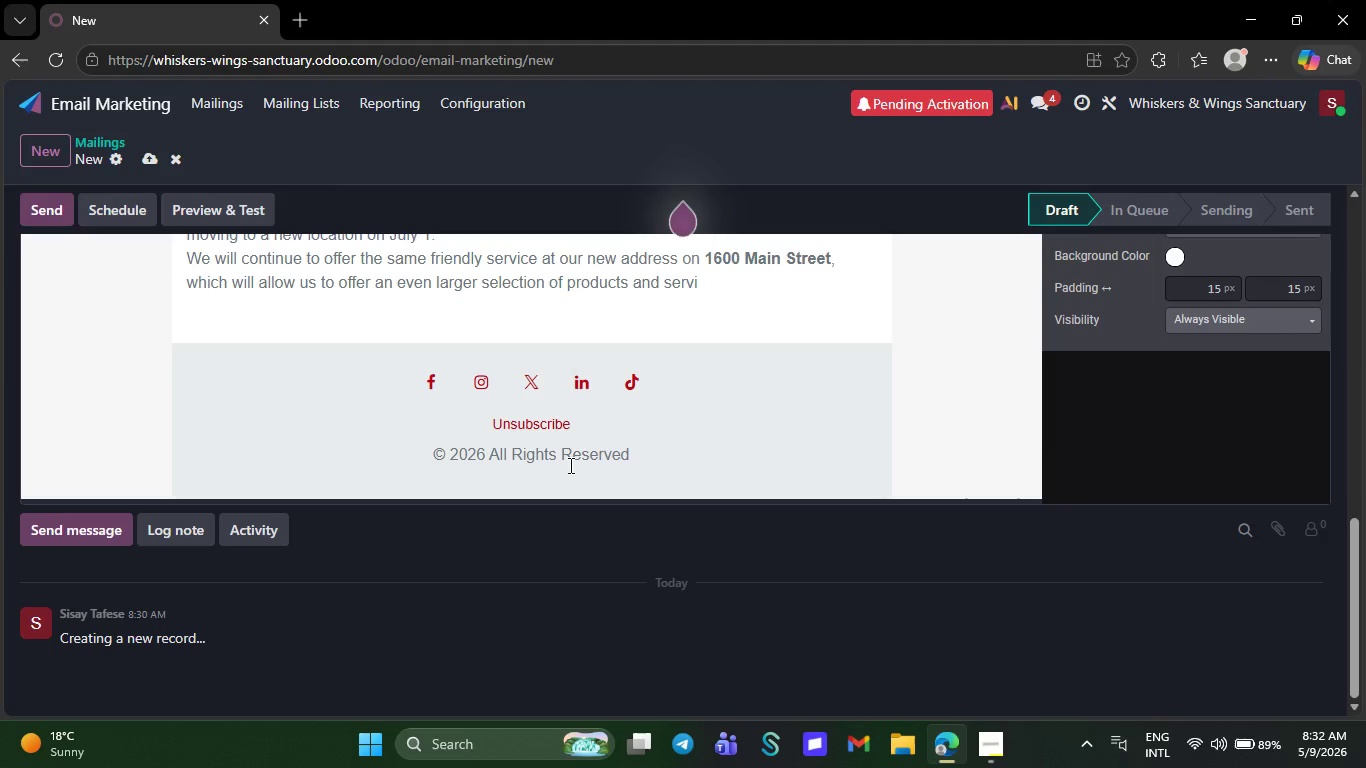 
key(Backspace)
 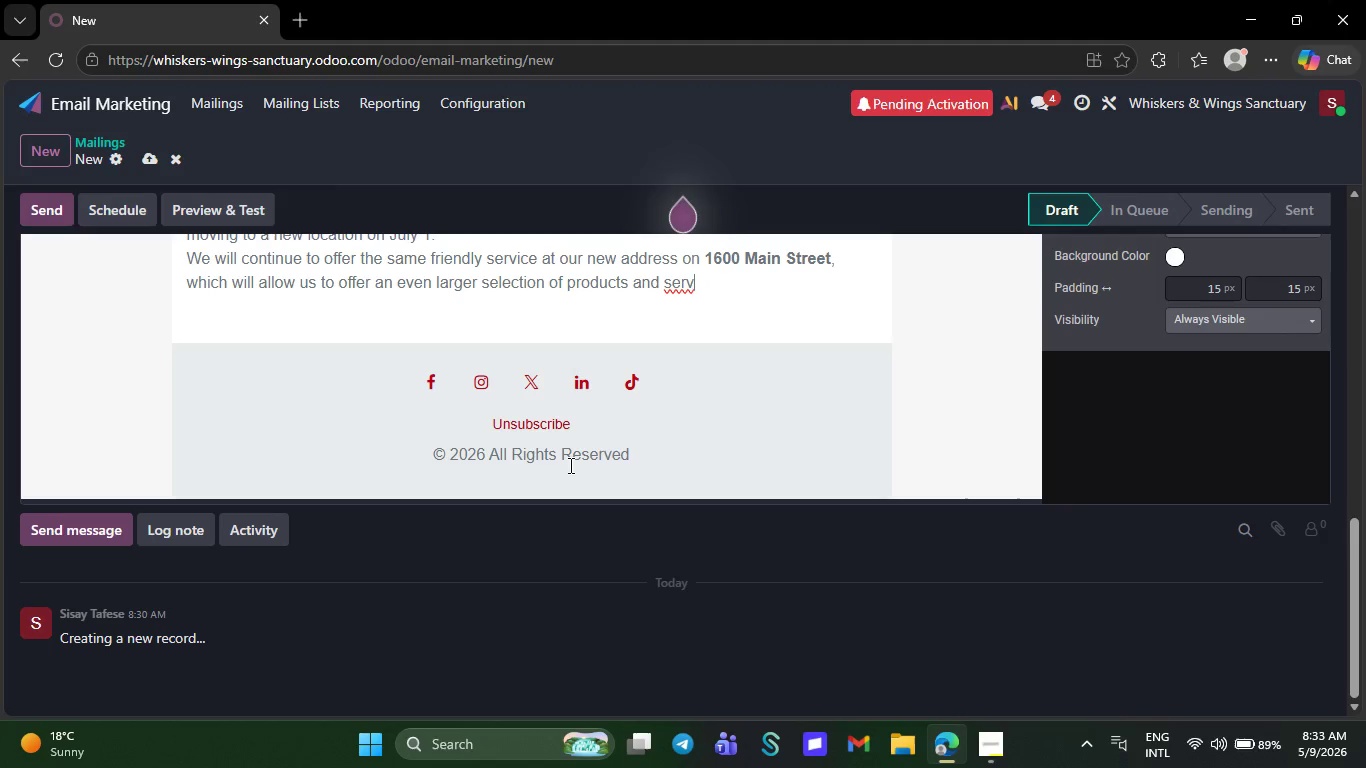 
key(Backspace)
 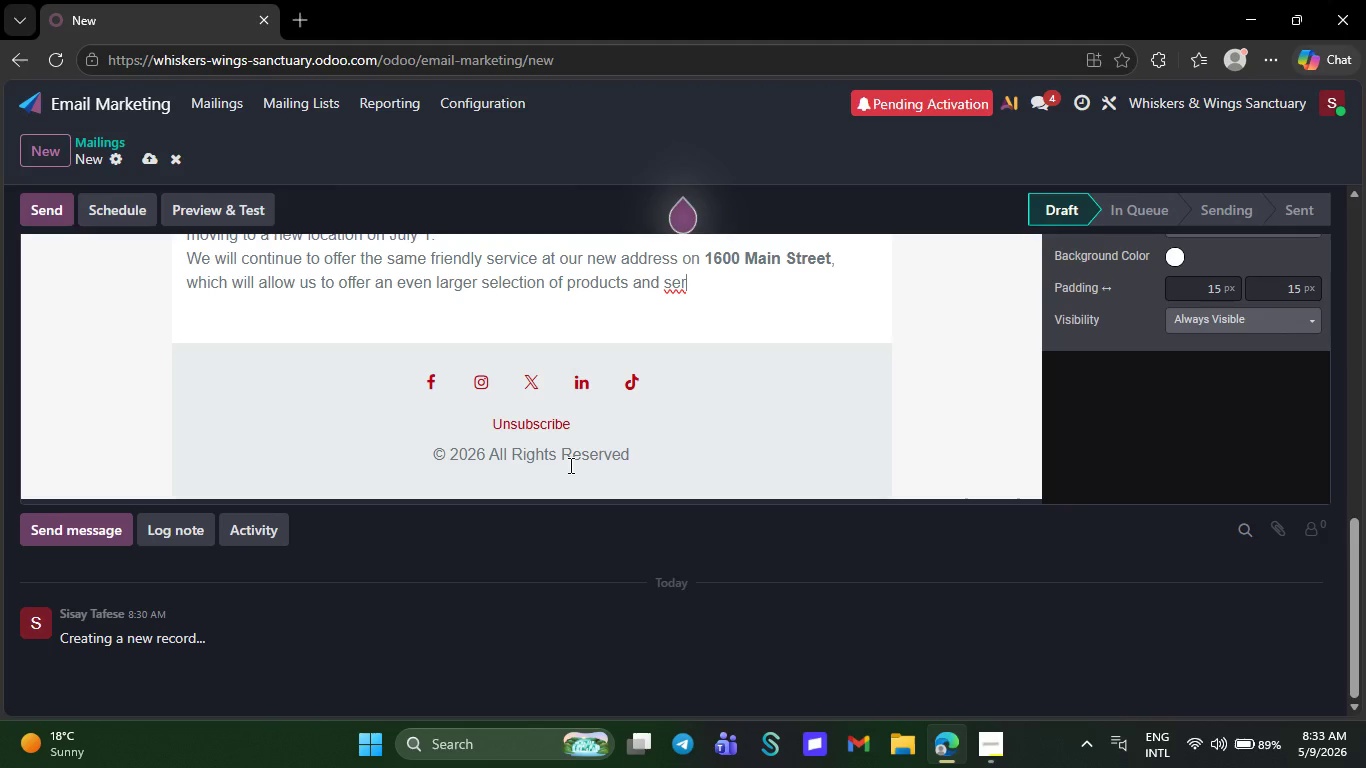 
key(Backspace)
 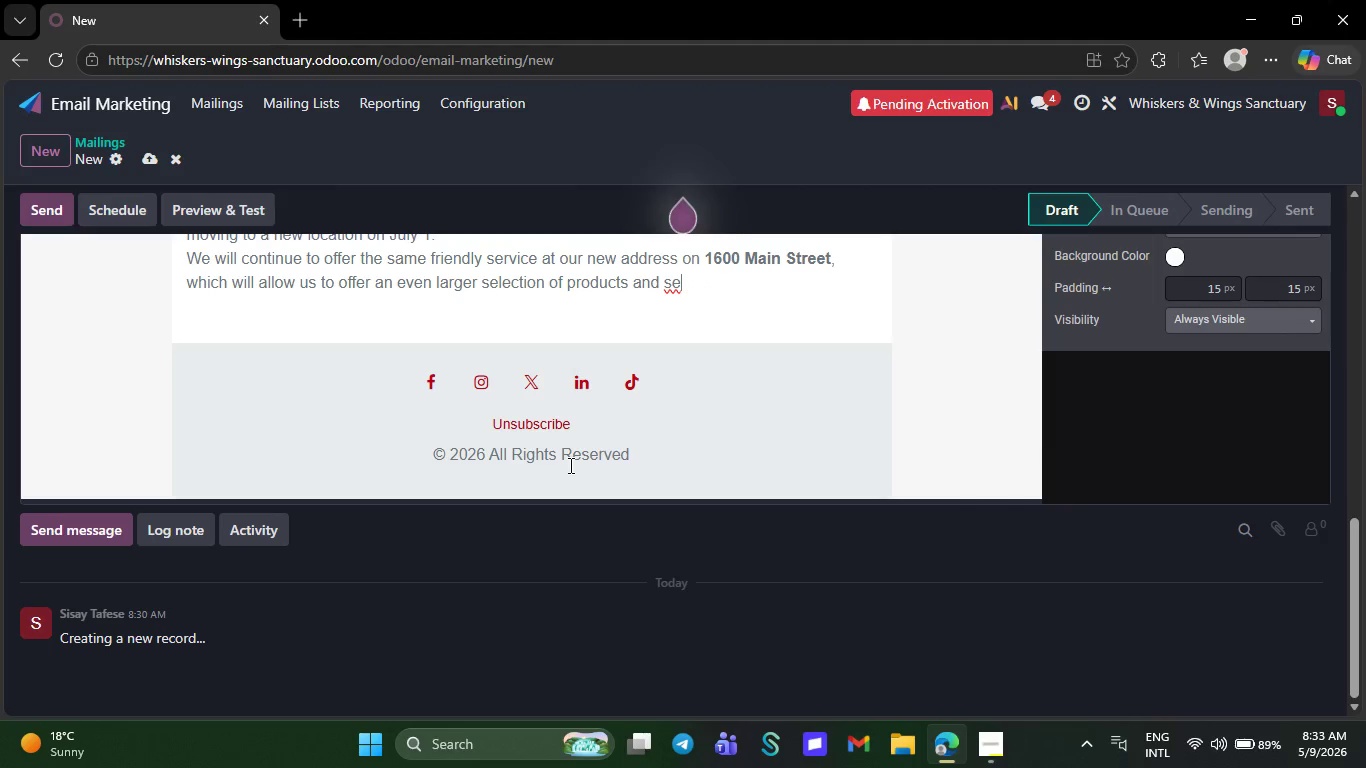 
key(Backspace)
 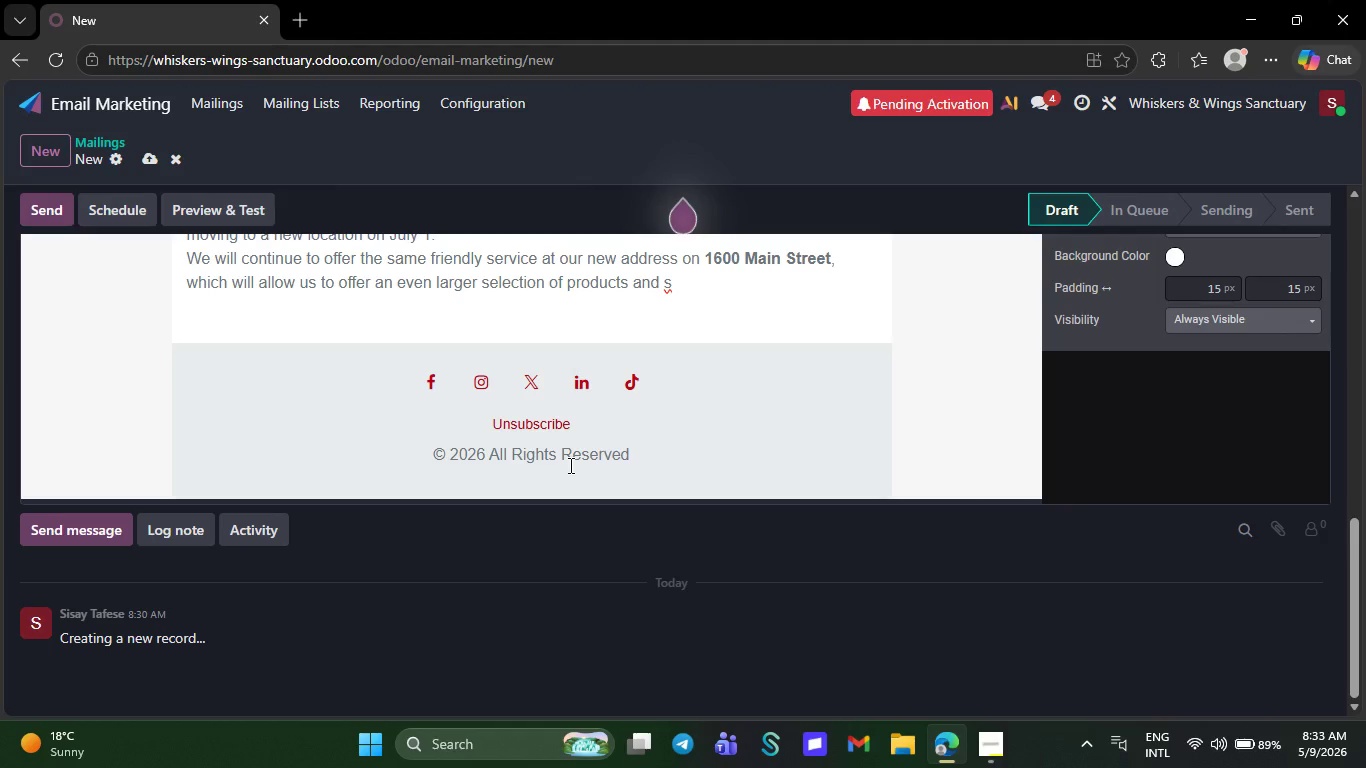 
key(Backspace)
 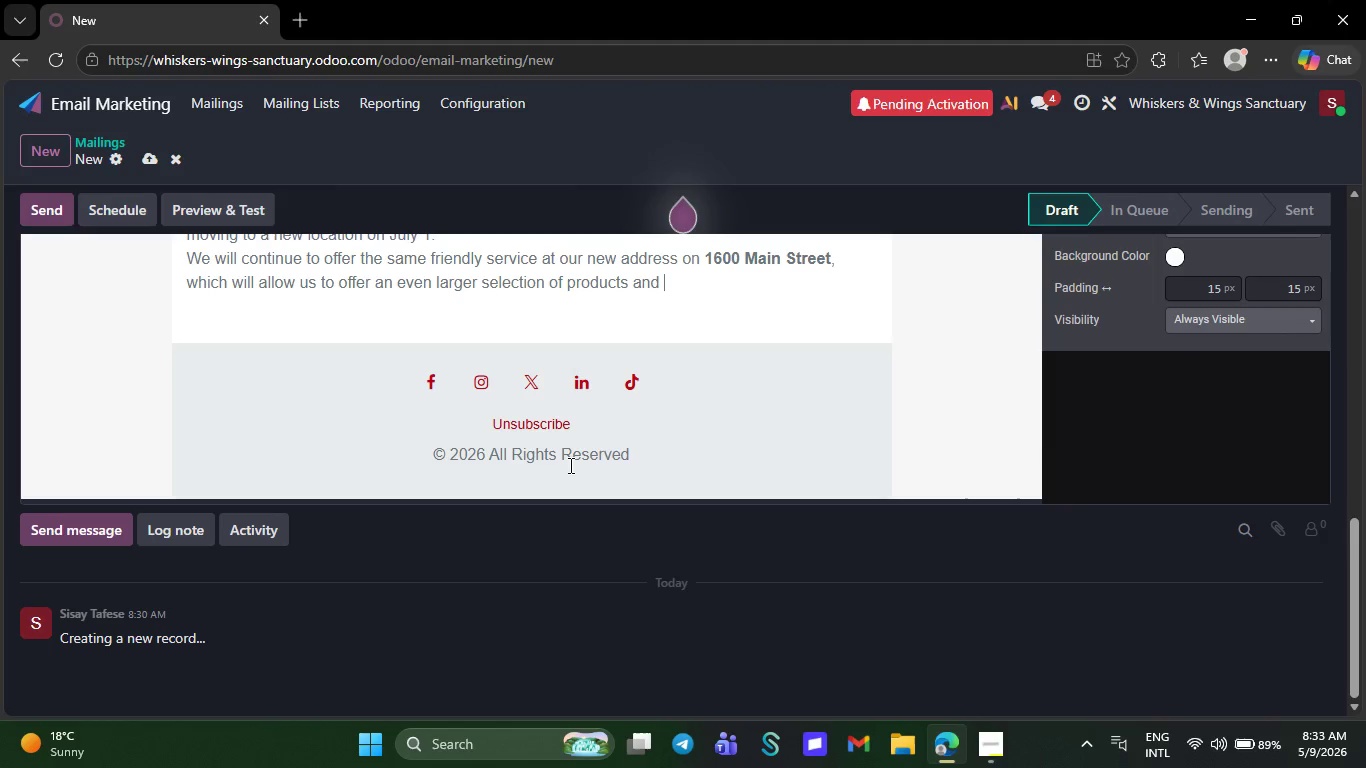 
key(Backspace)
 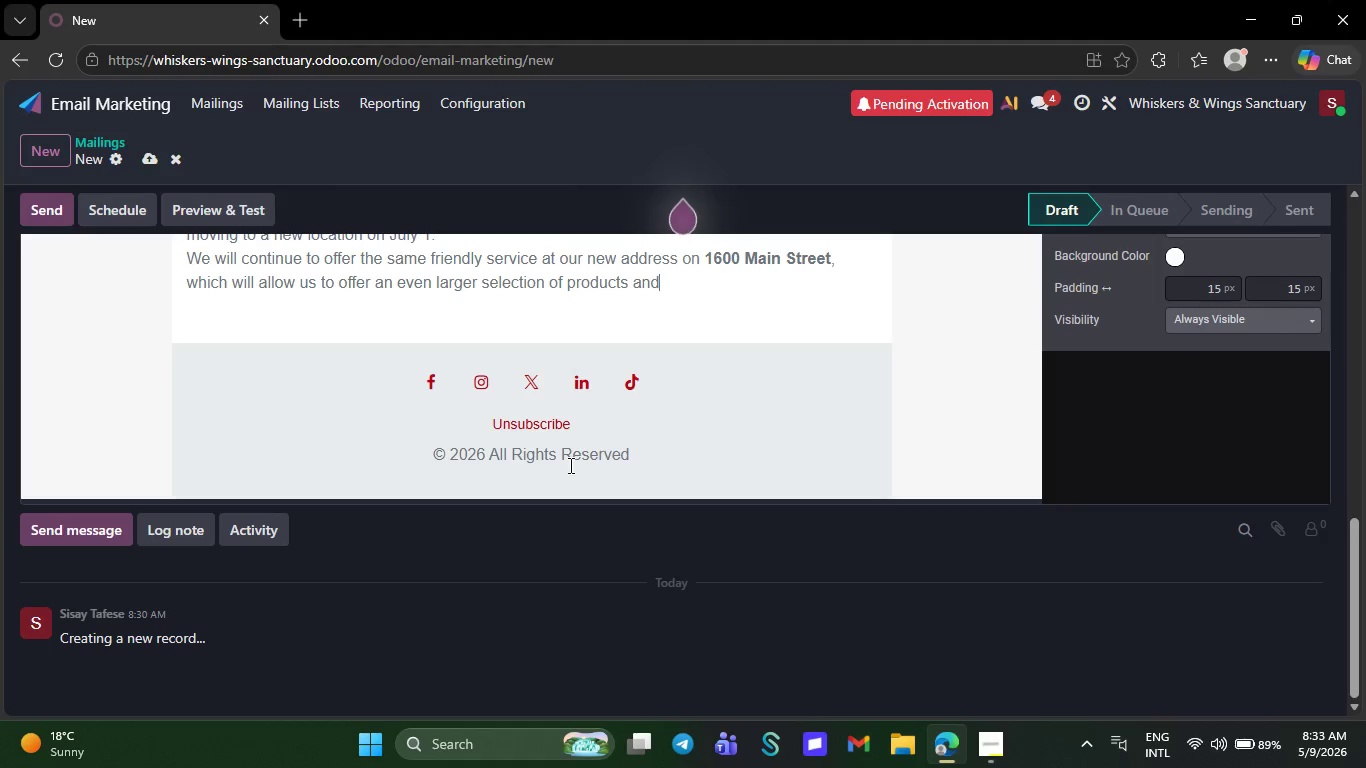 
key(Backspace)
 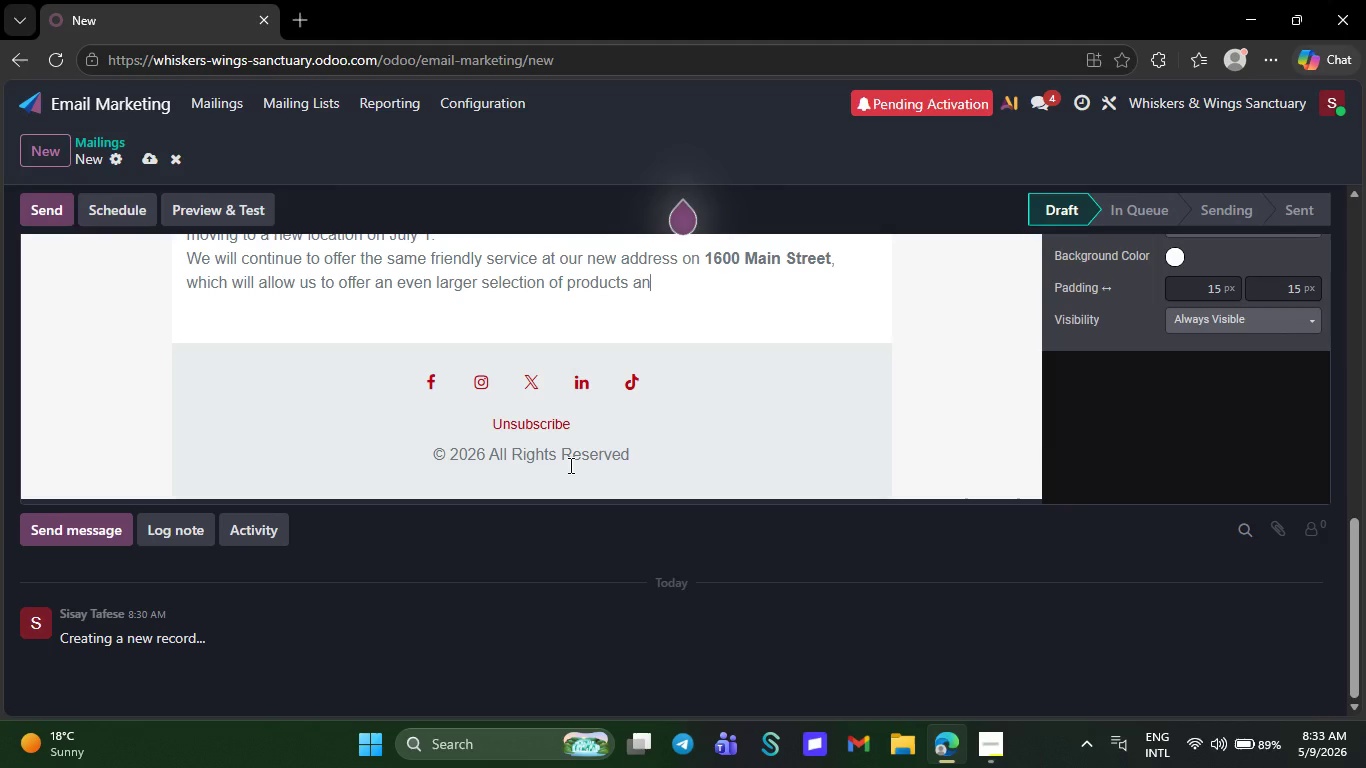 
key(Backspace)
 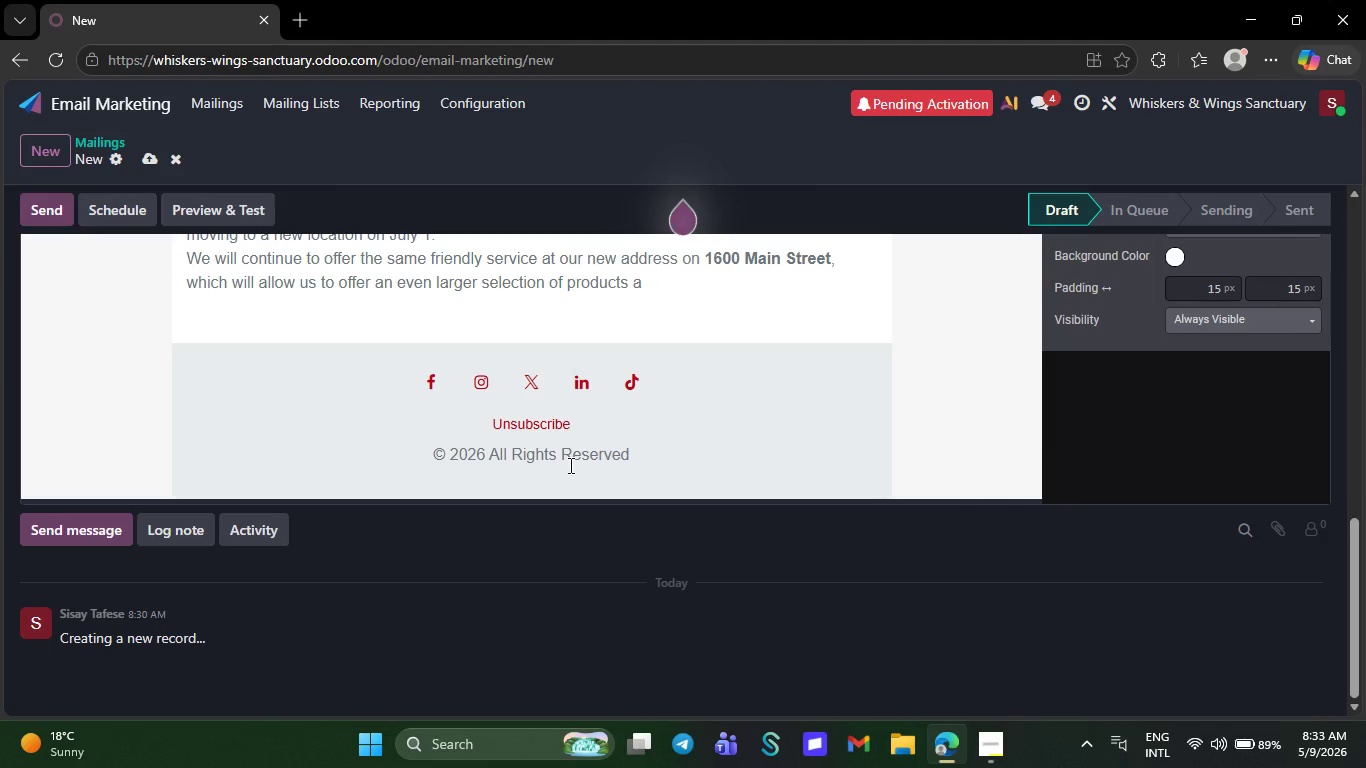 
key(Backspace)
 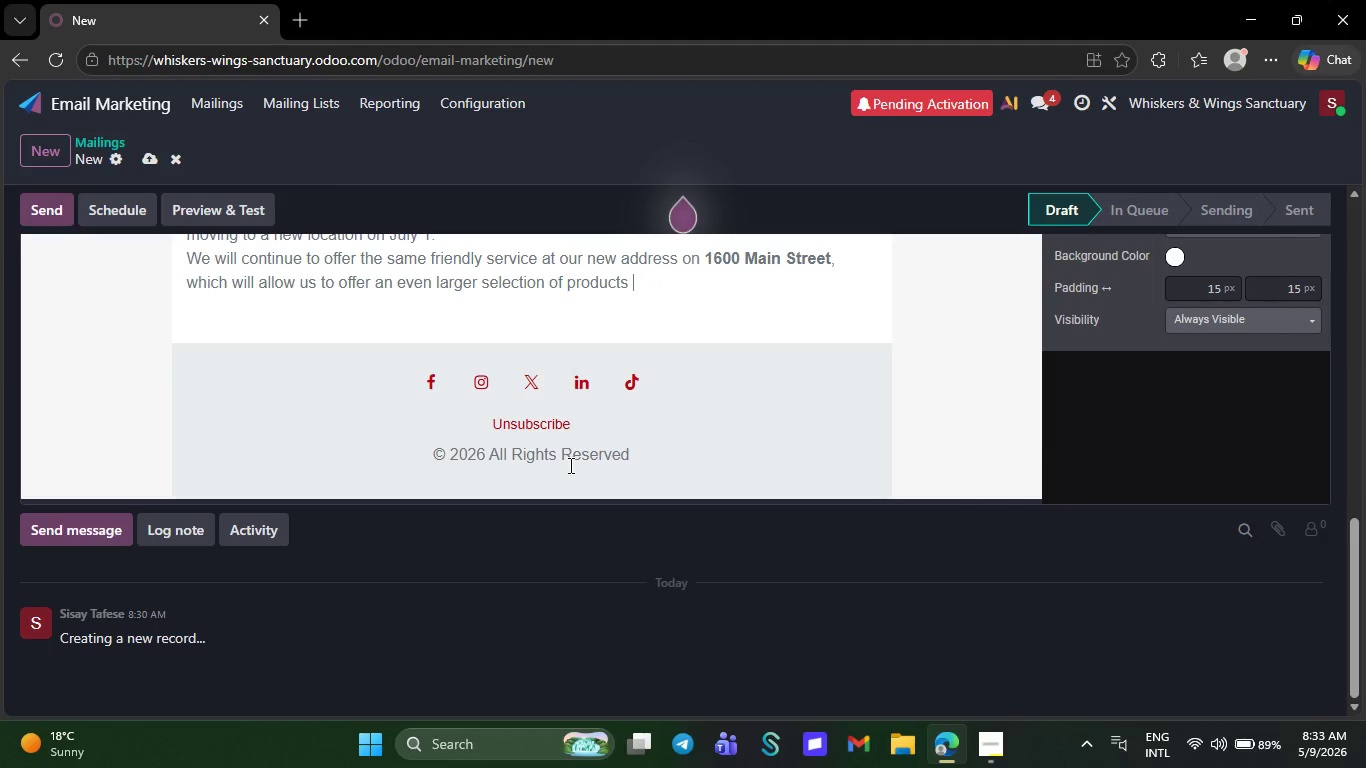 
key(Backspace)
 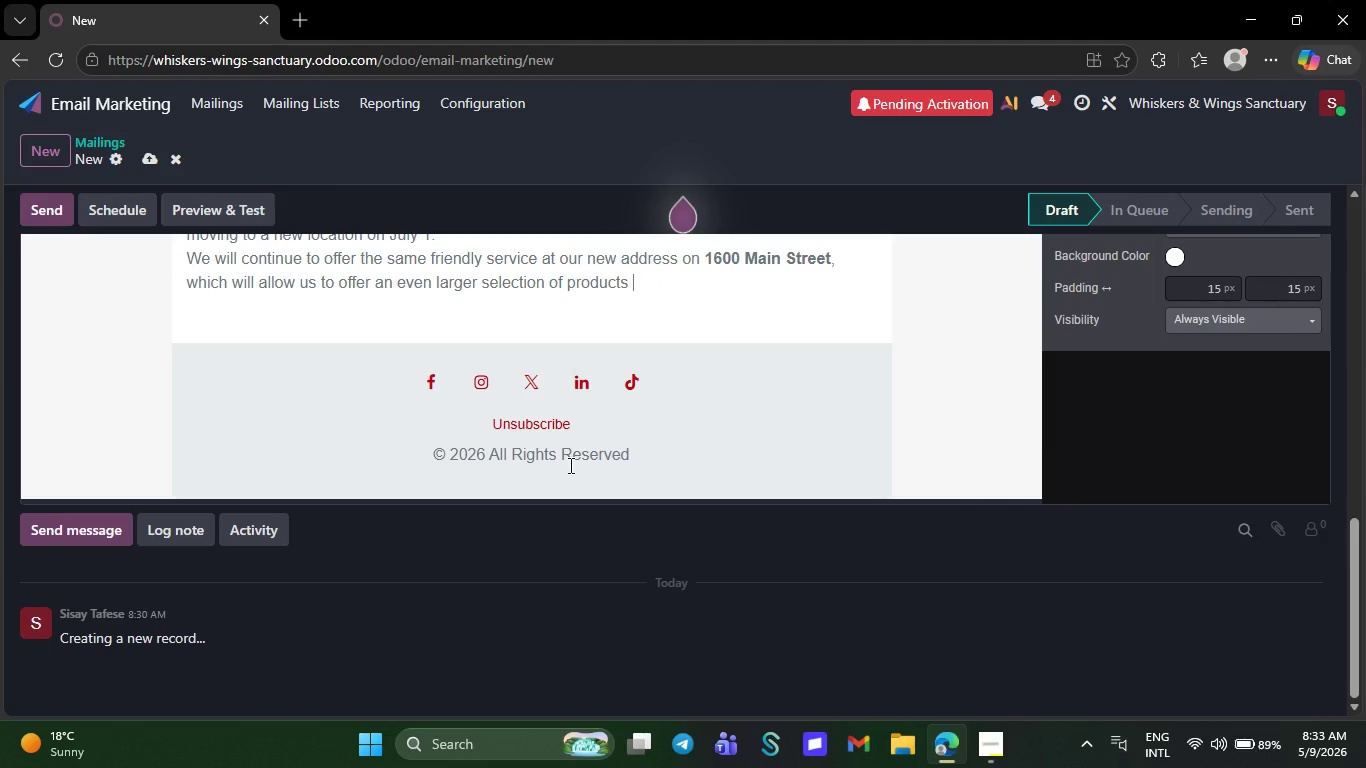 
key(Backspace)
 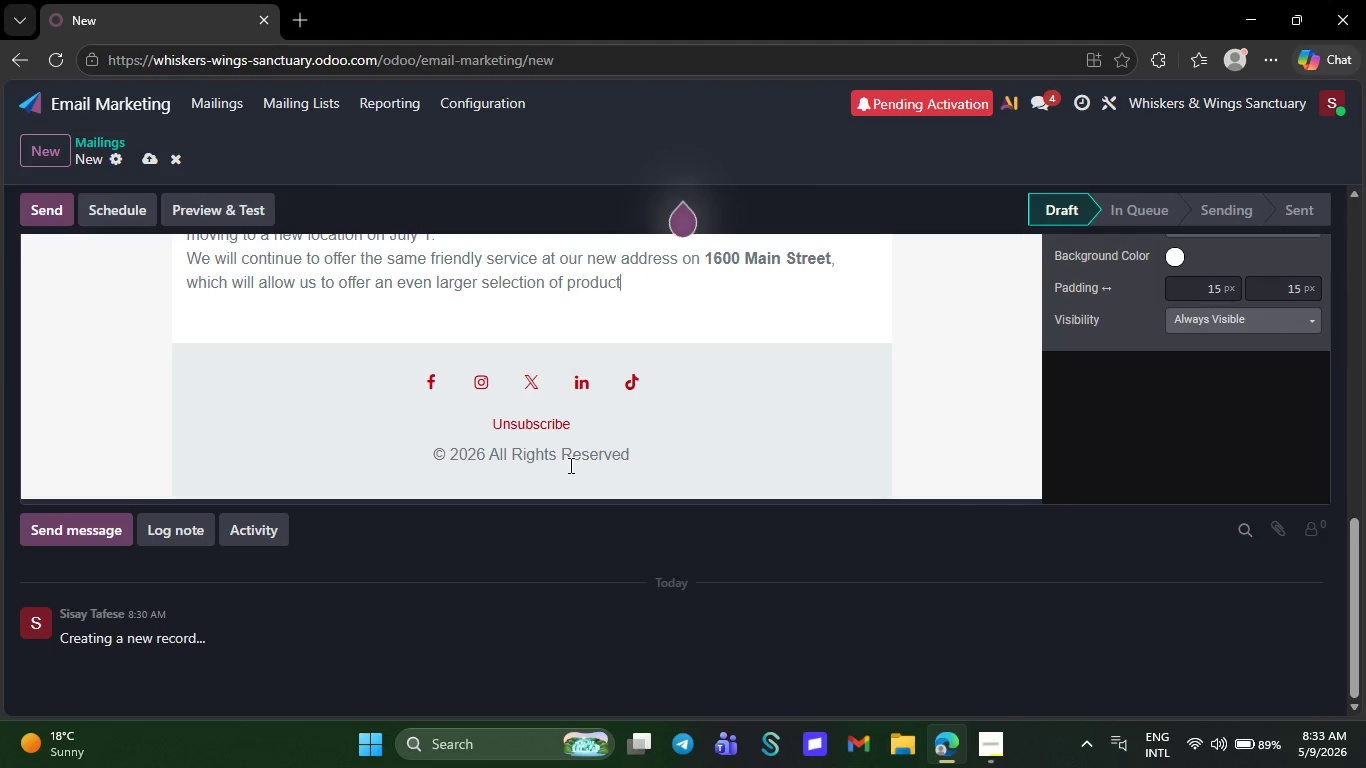 
key(Backspace)
 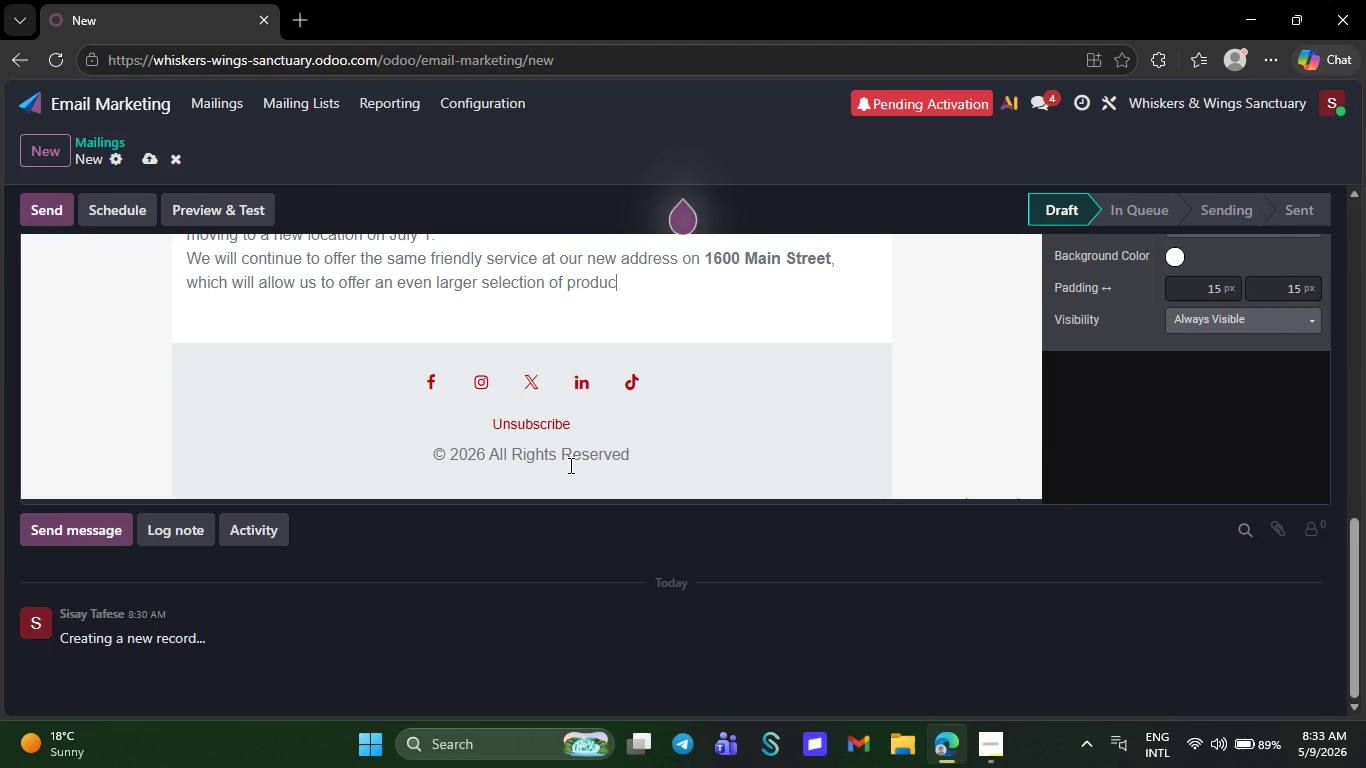 
key(Backspace)
 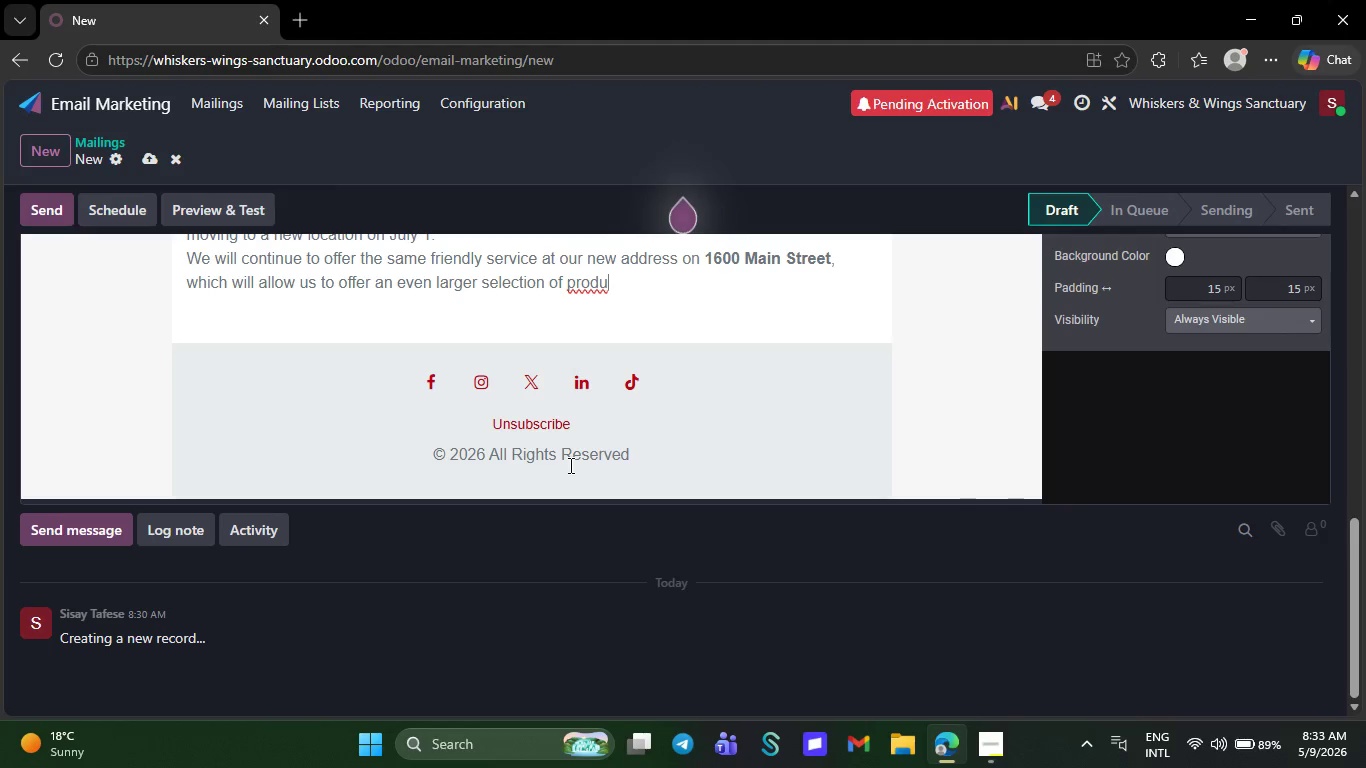 
key(Backspace)
 